 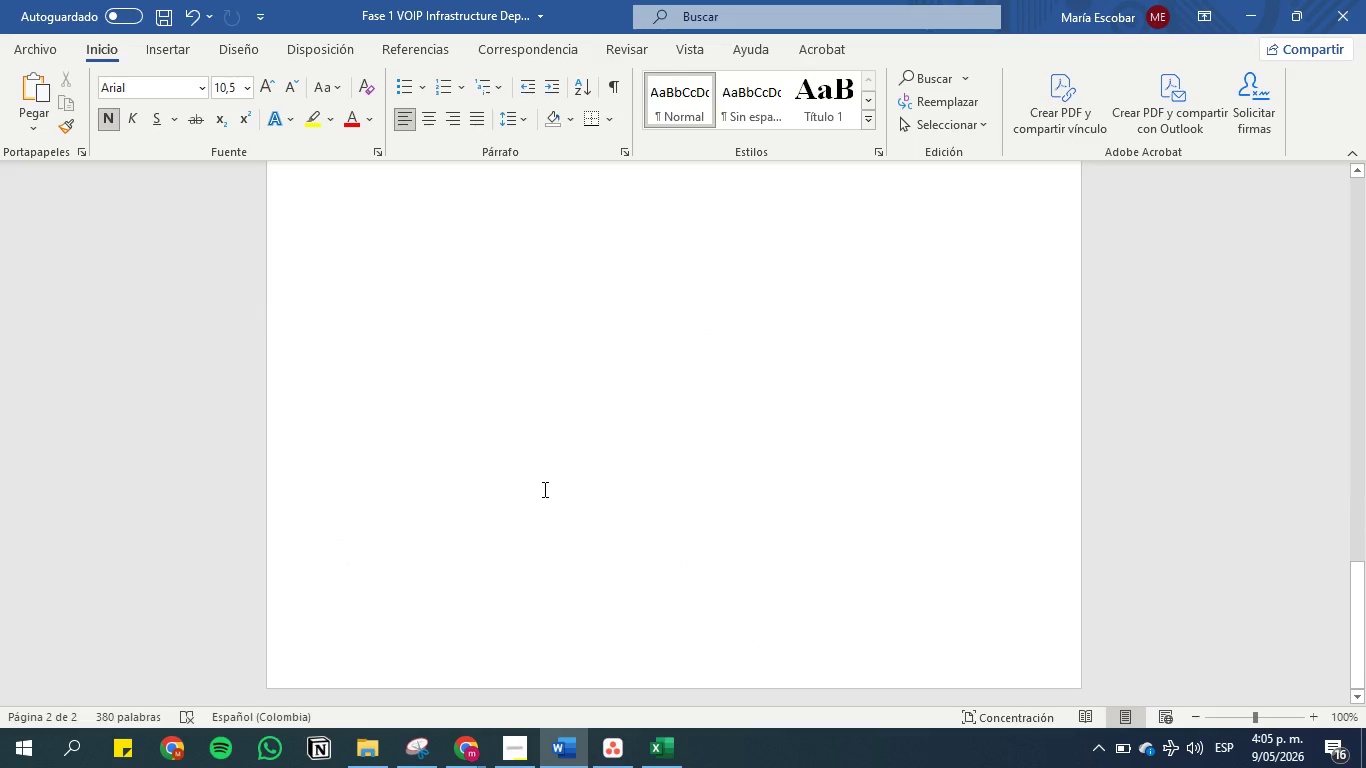 
scroll: coordinate [618, 390], scroll_direction: up, amount: 19.0
 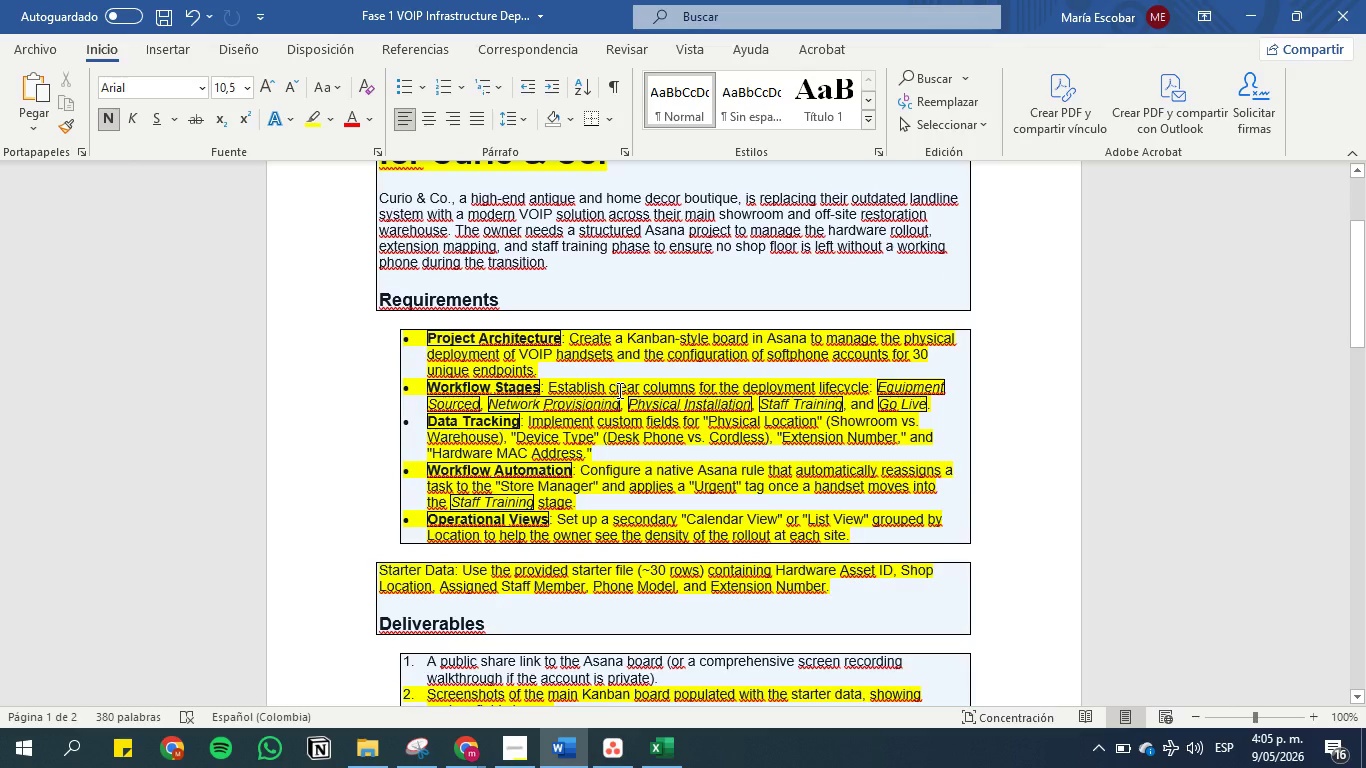 
wait(5.31)
 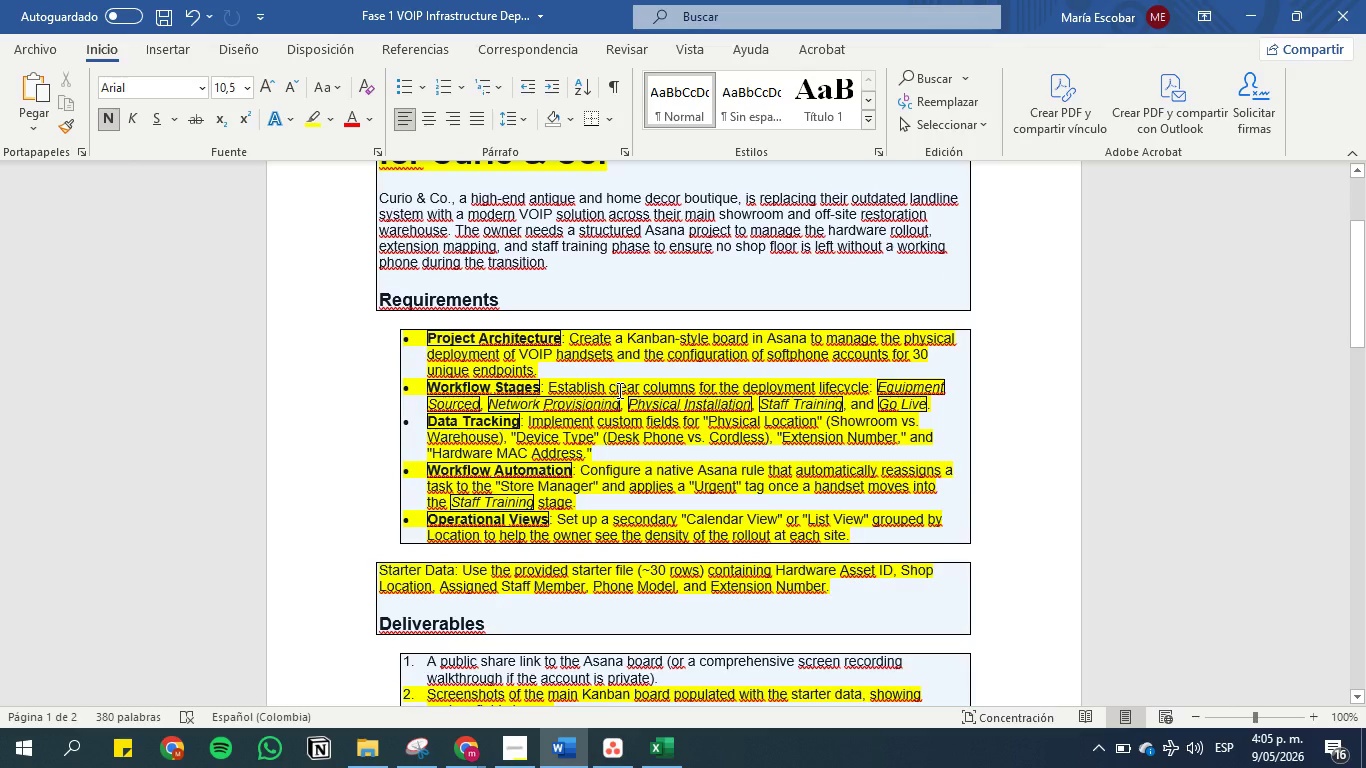 
scroll: coordinate [516, 270], scroll_direction: up, amount: 8.0
 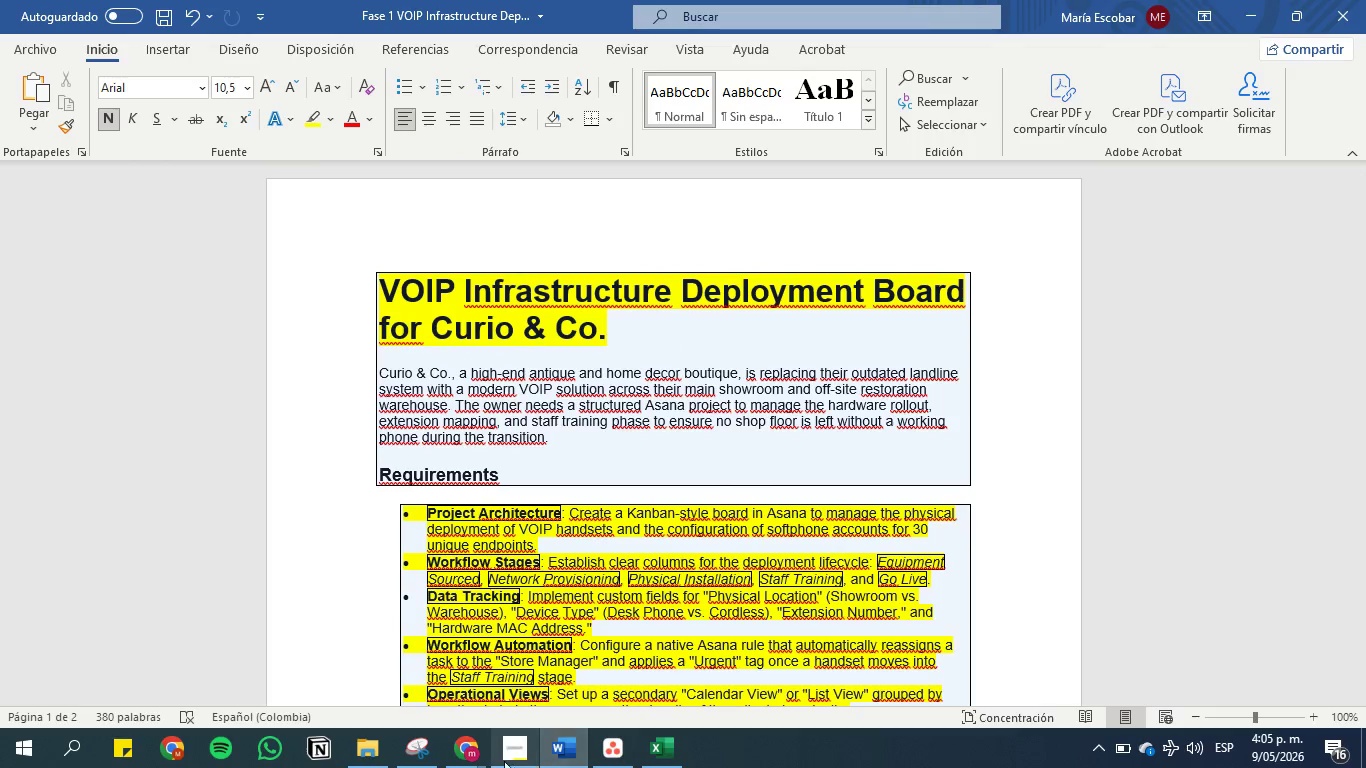 
left_click([454, 748])
 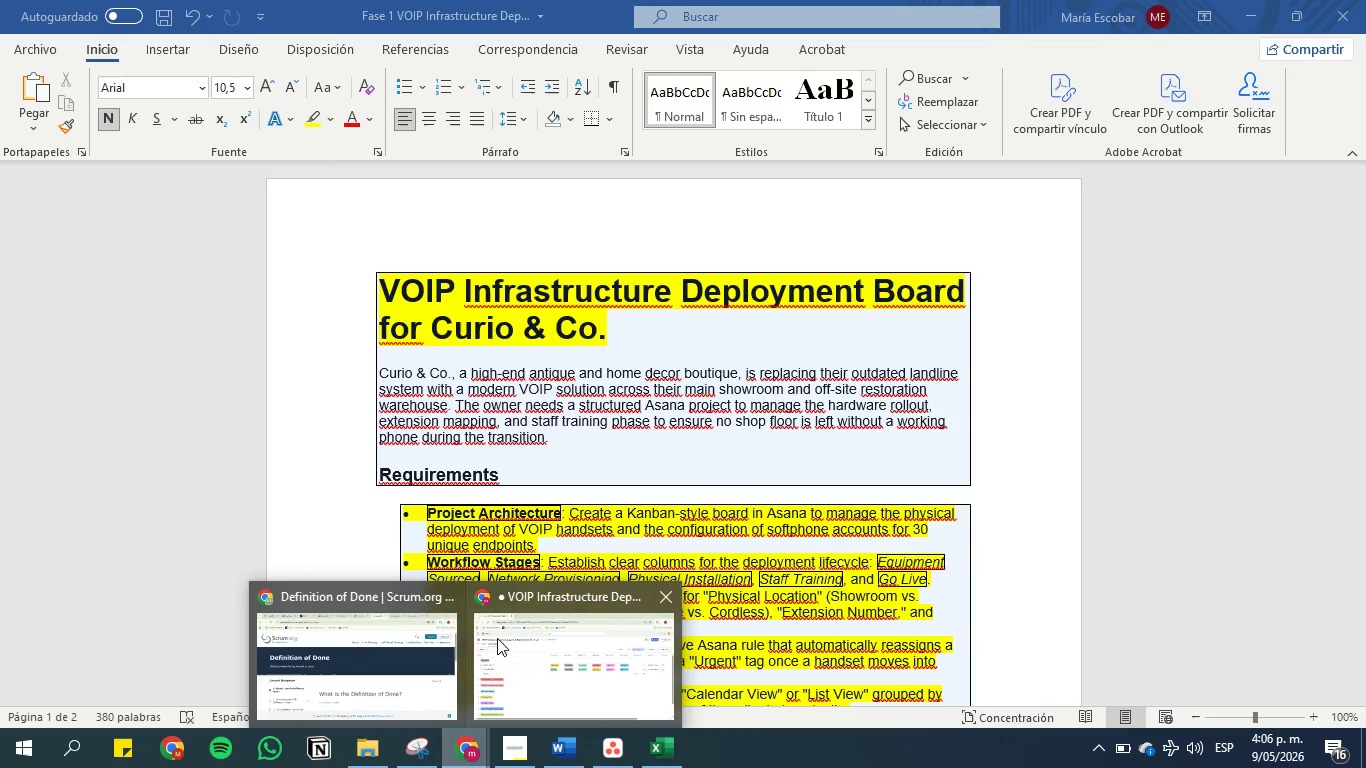 
left_click([506, 638])
 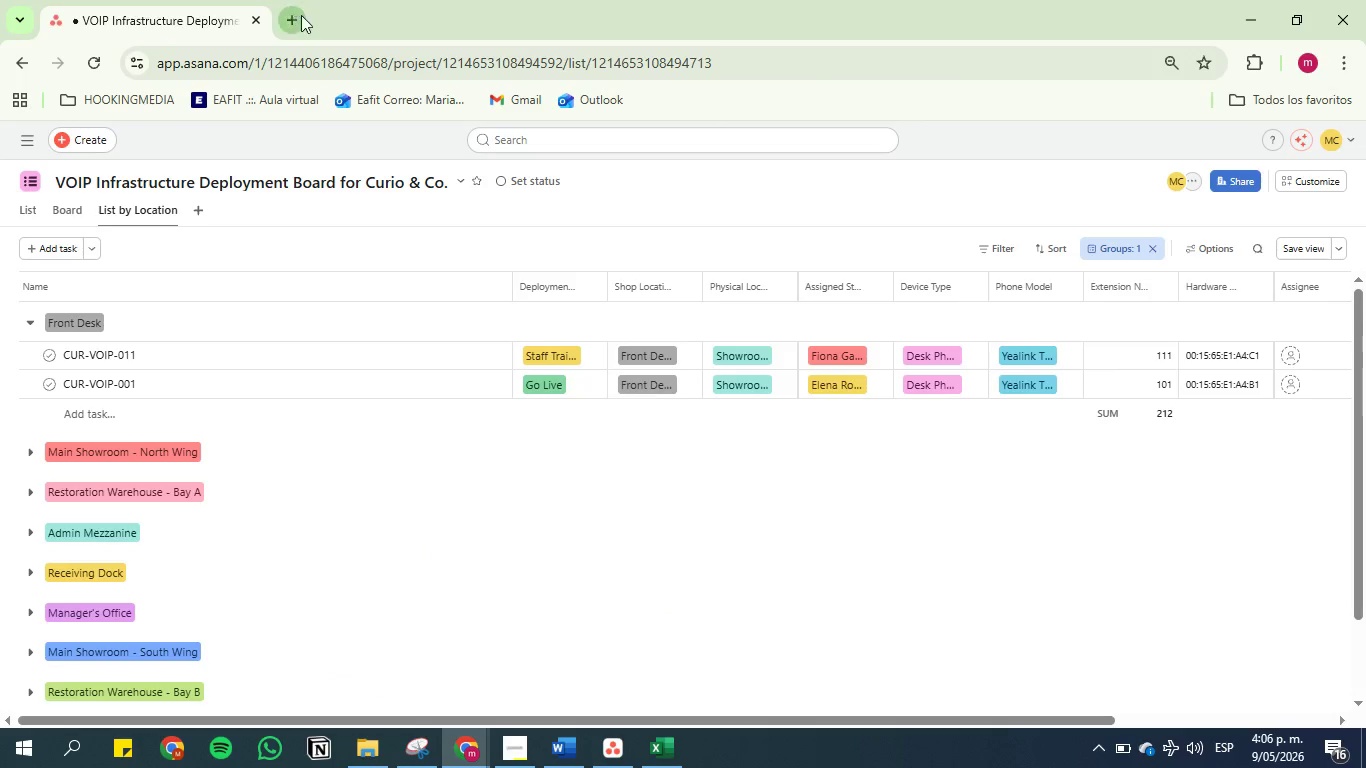 
left_click([302, 19])
 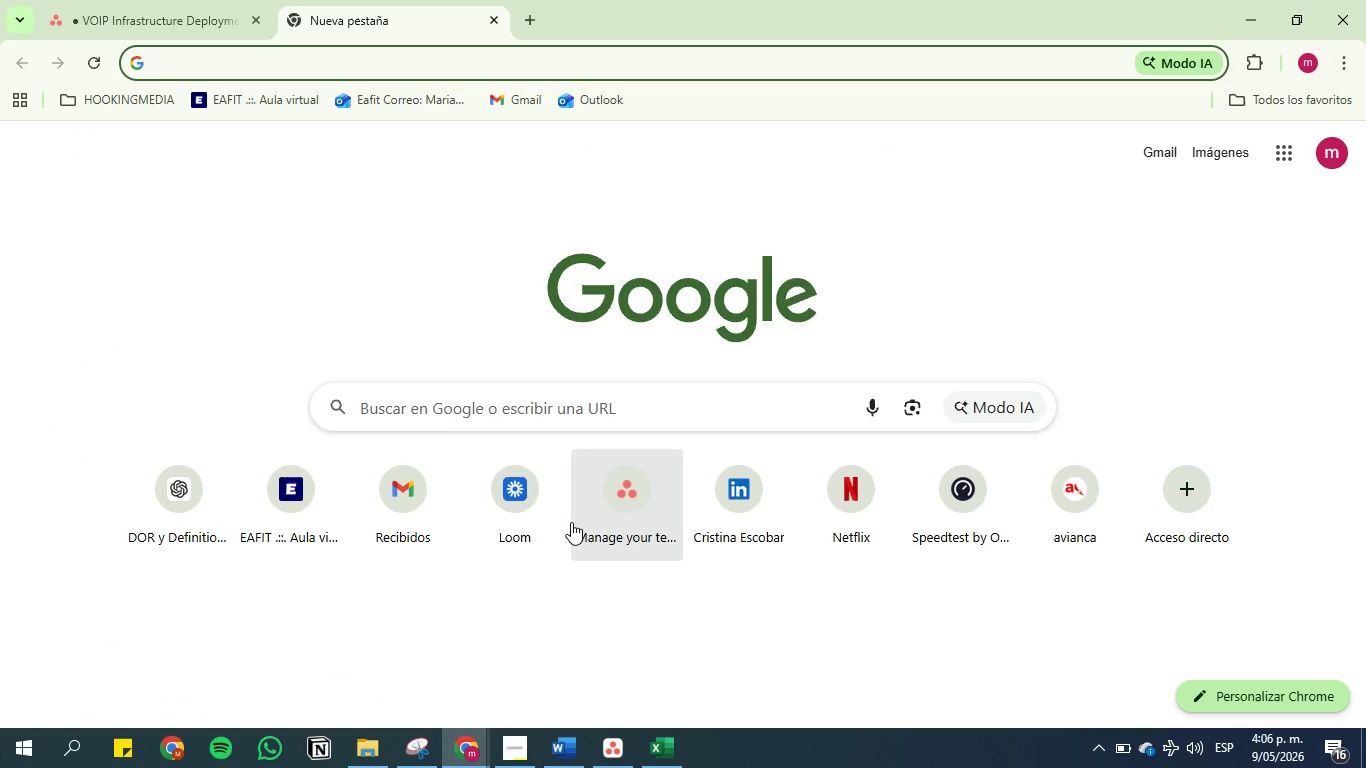 
left_click([545, 528])
 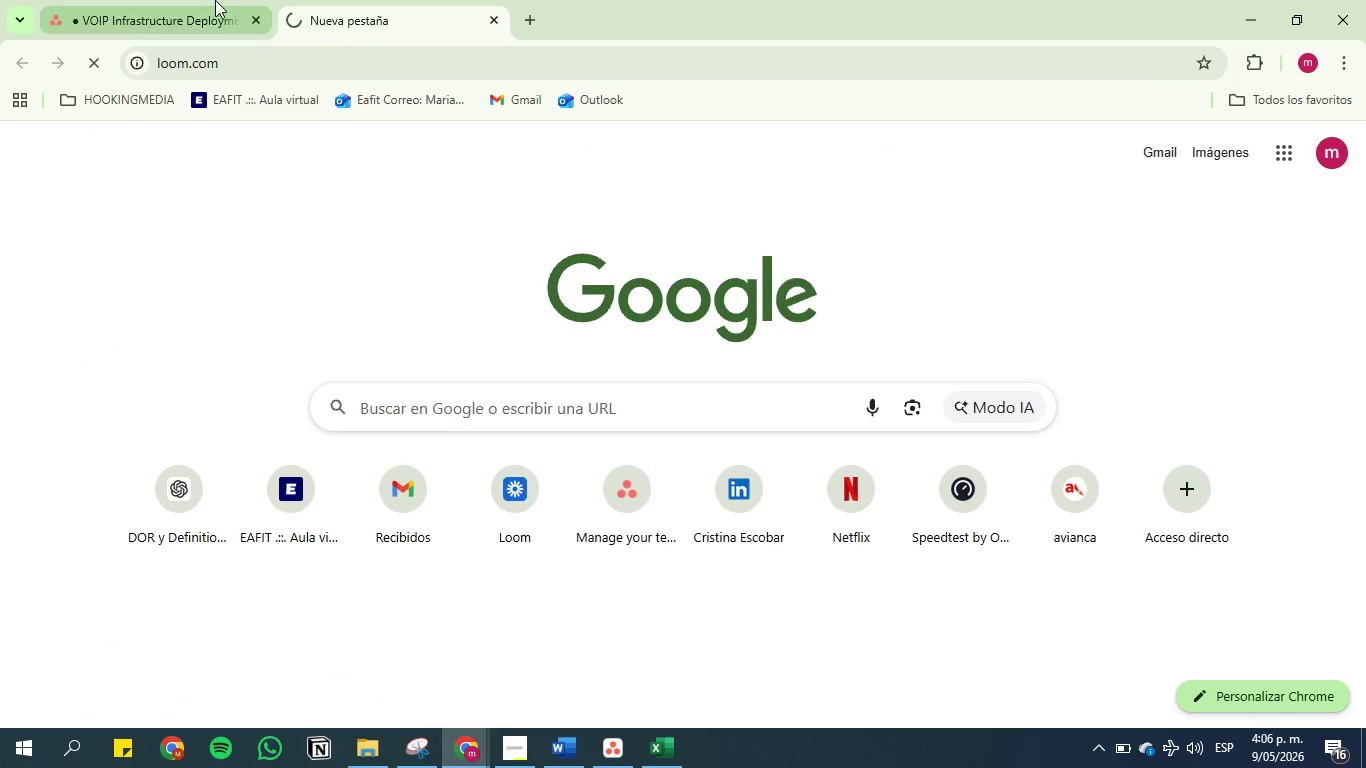 
left_click([213, 0])
 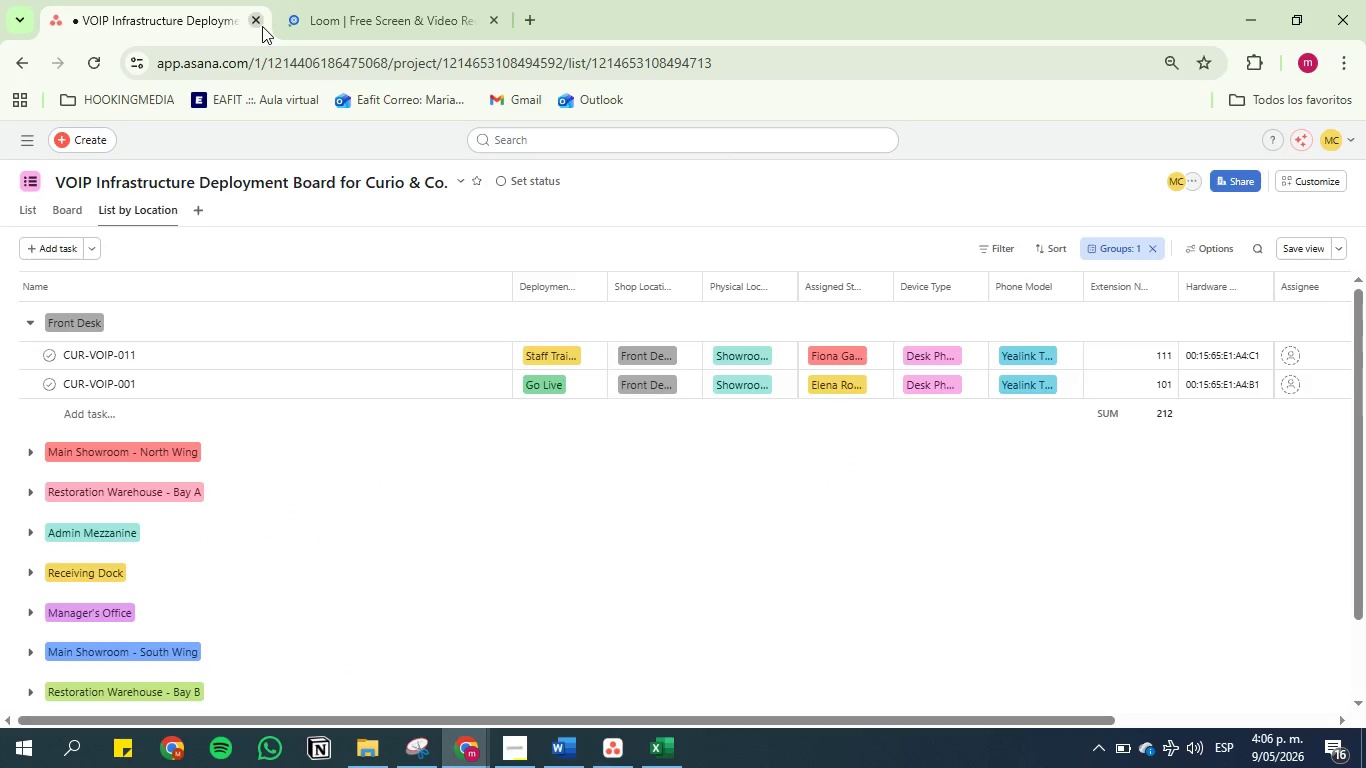 
left_click([250, 20])
 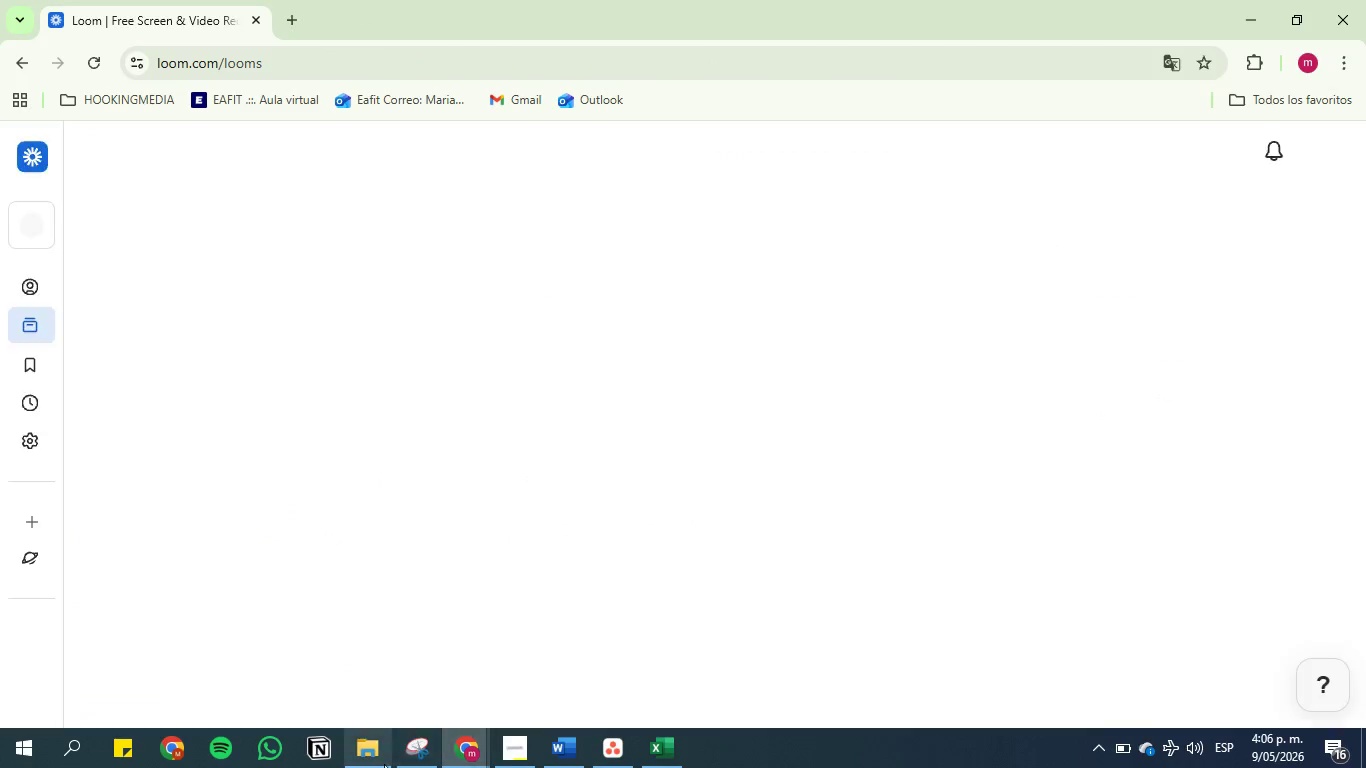 
left_click([417, 750])
 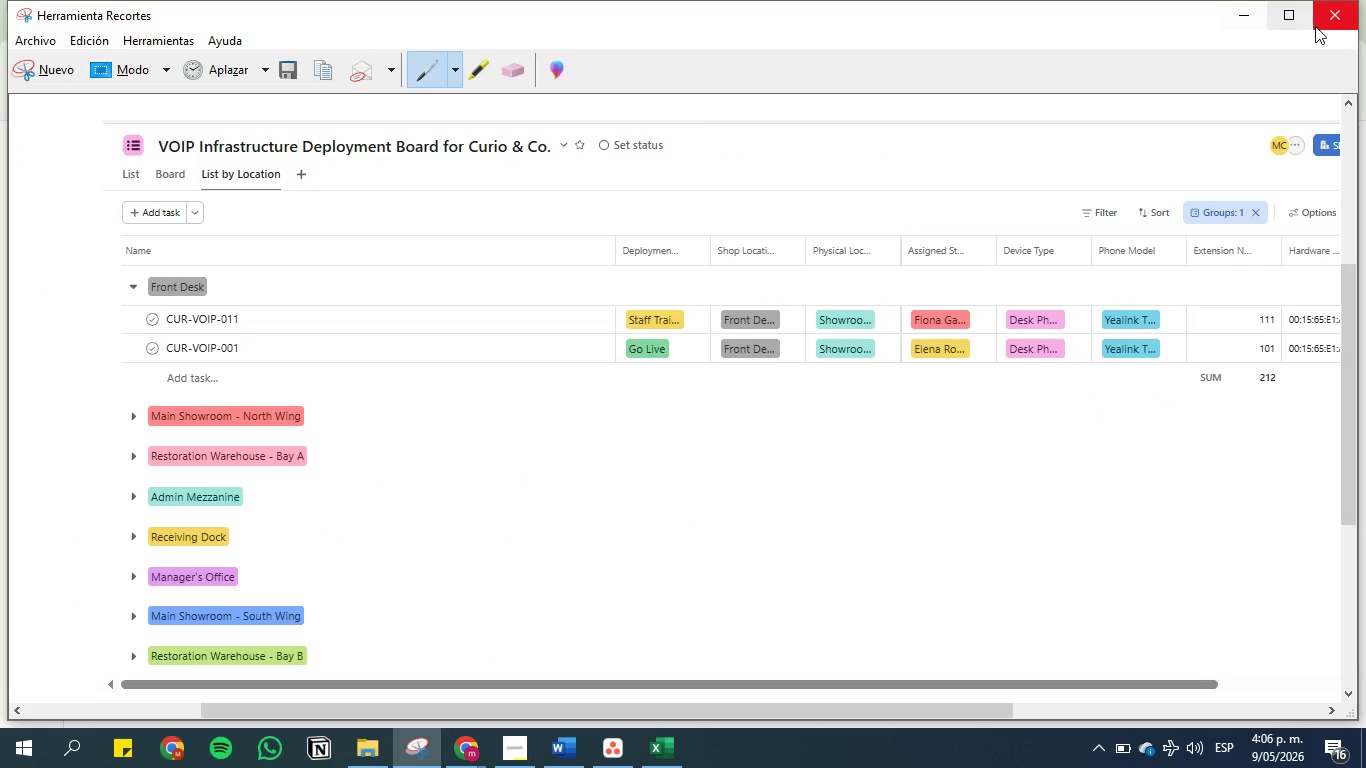 
left_click([1338, 24])
 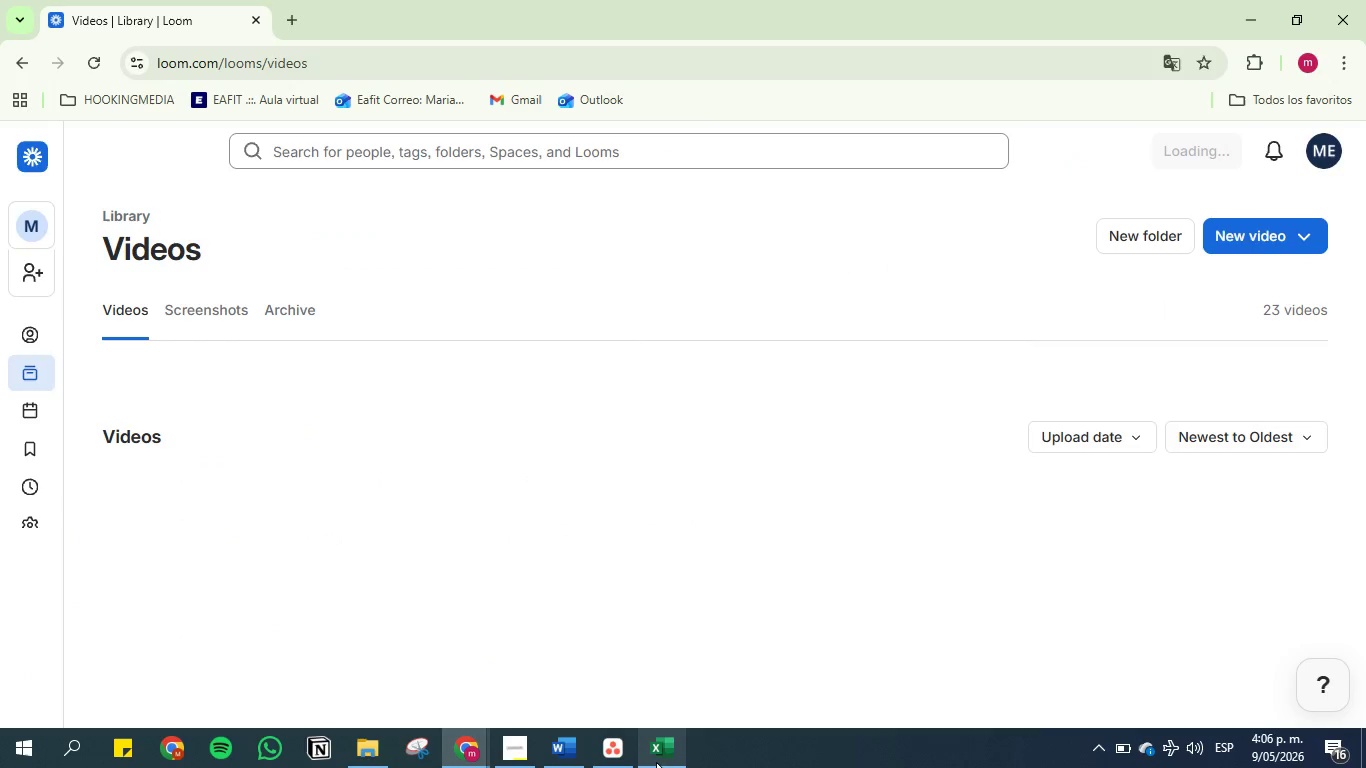 
left_click([666, 759])
 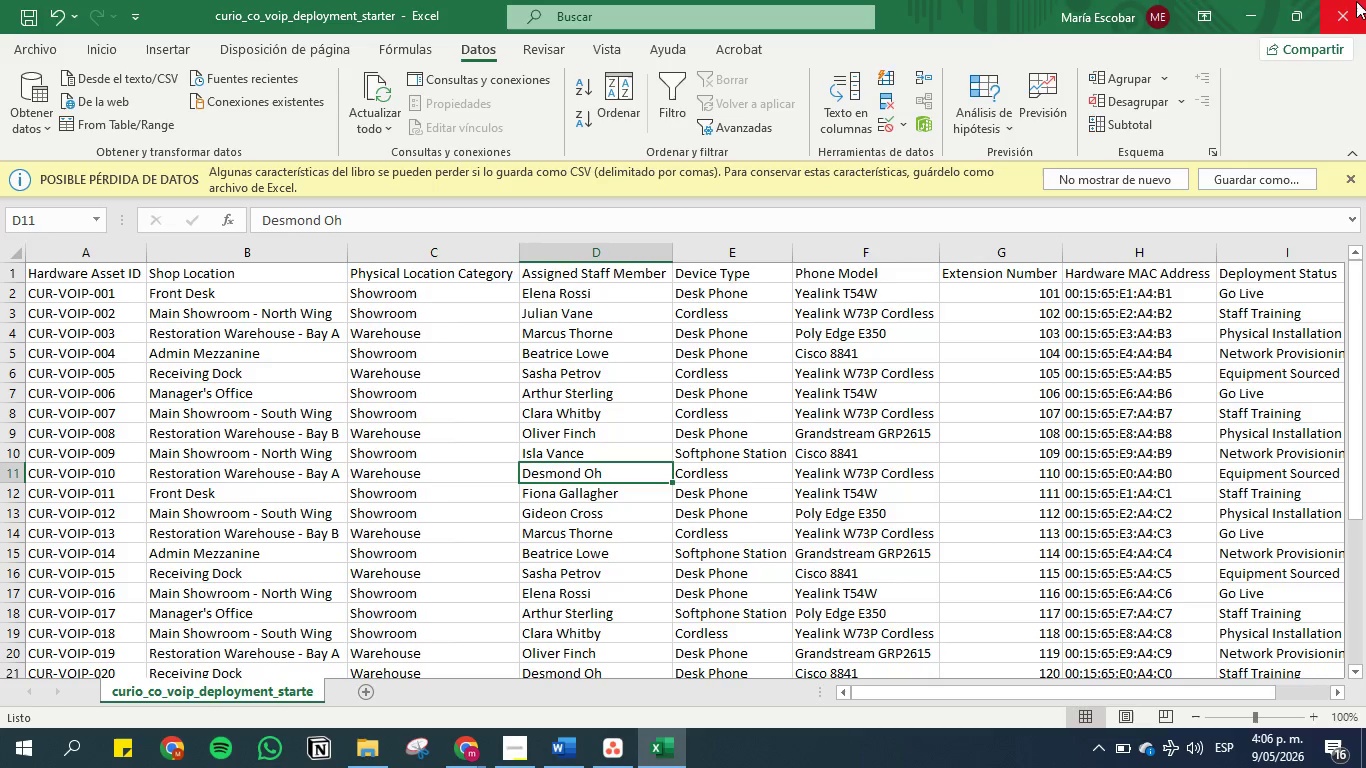 
left_click([1352, 1])
 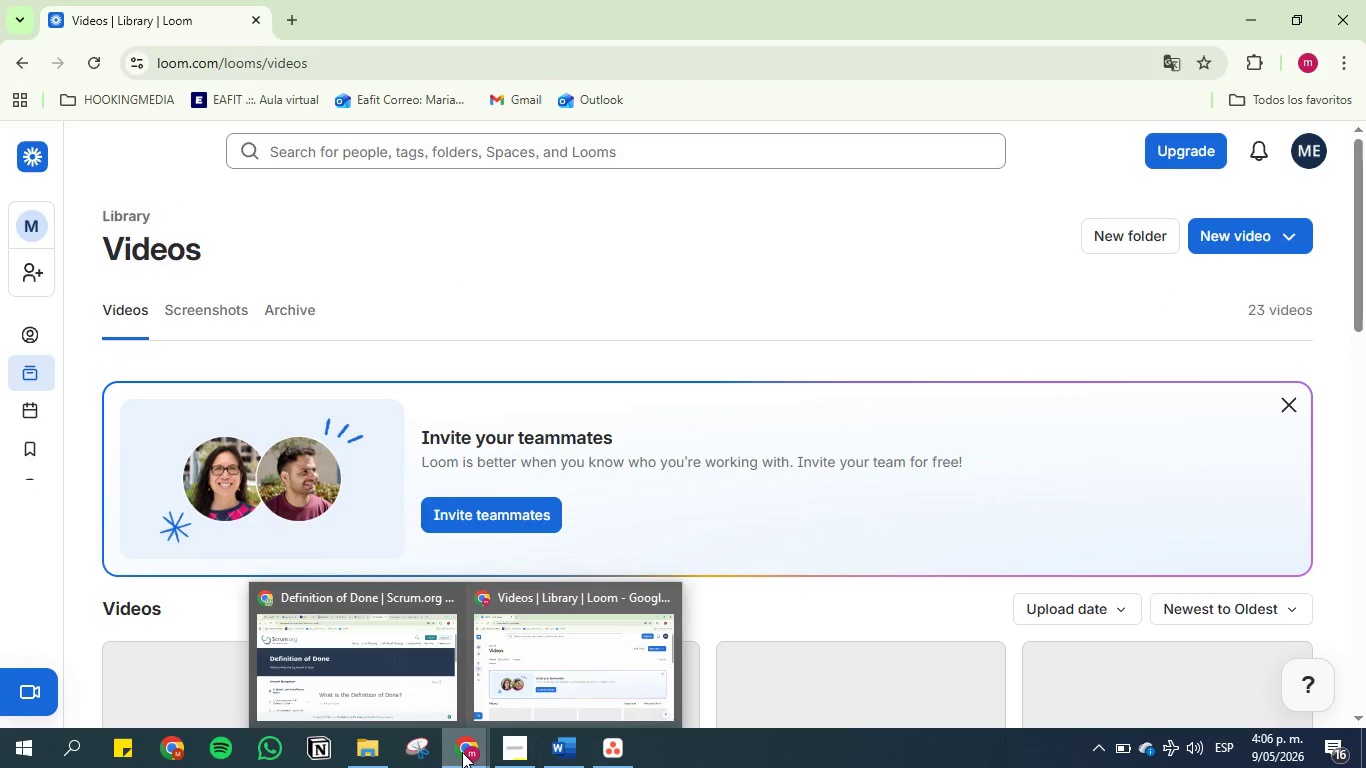 
left_click([375, 751])
 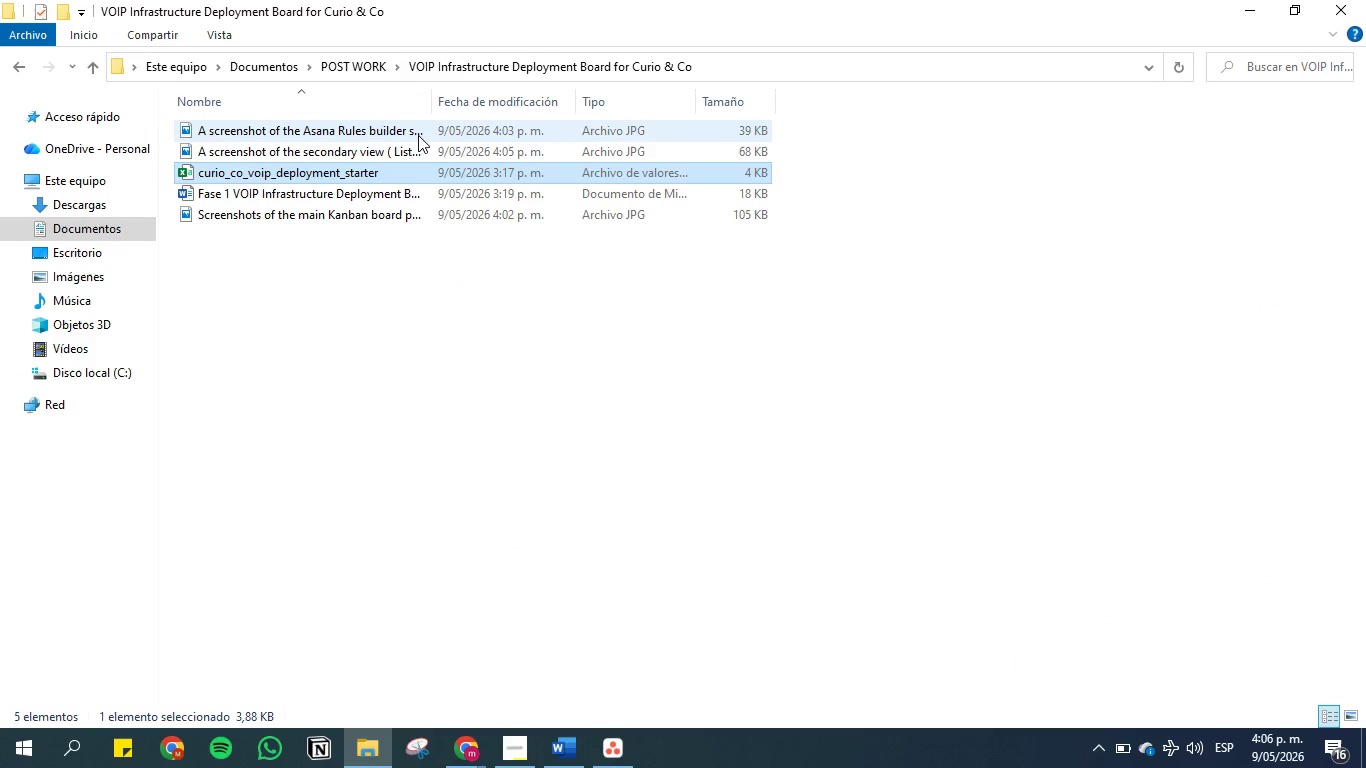 
wait(6.48)
 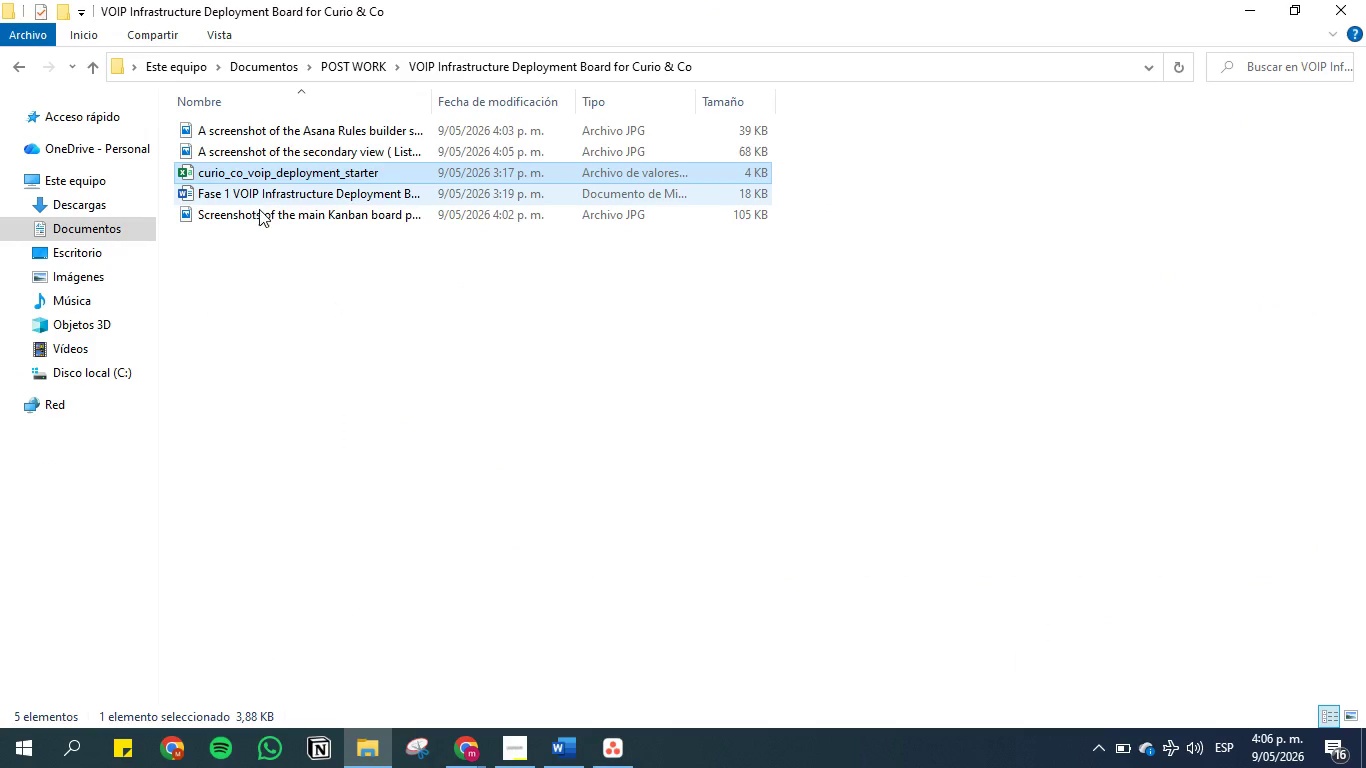 
left_click([1254, 7])
 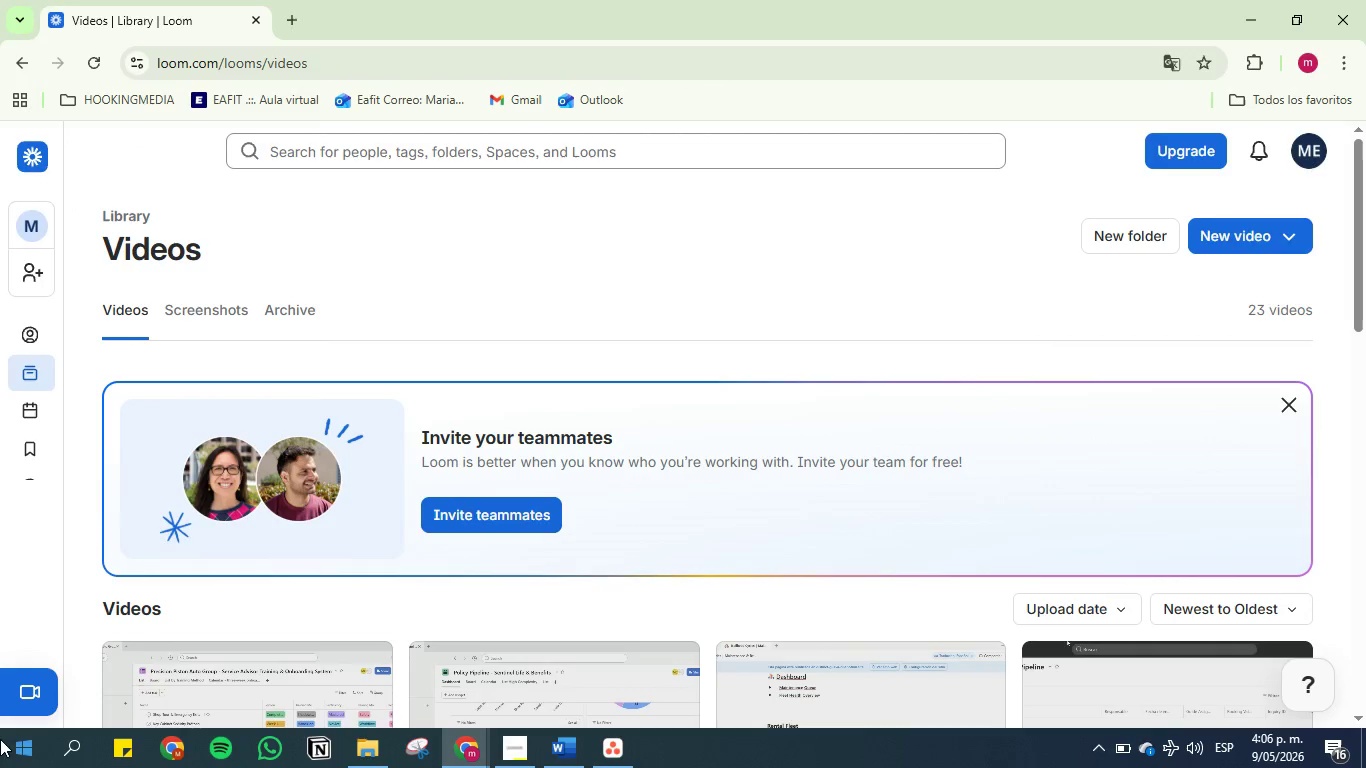 
mouse_move([70, 687])
 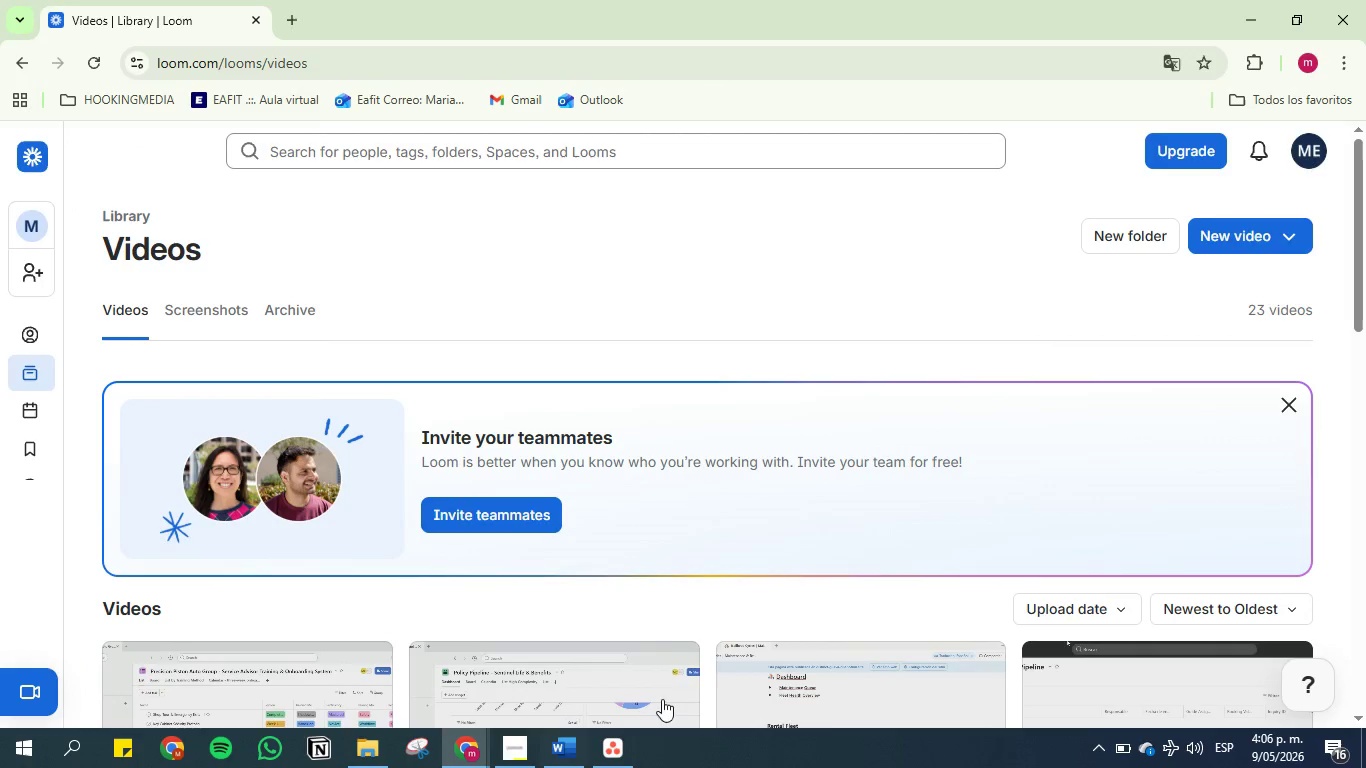 
mouse_move([658, 737])
 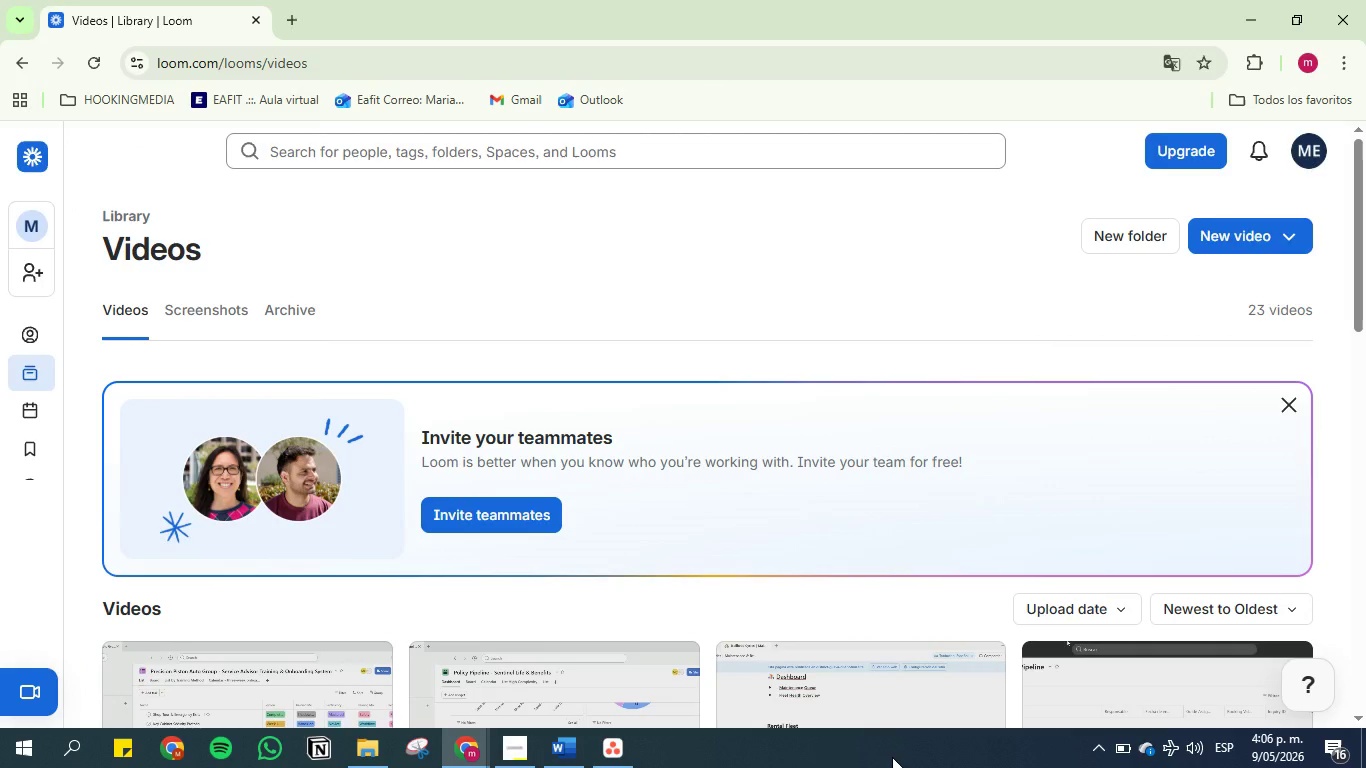 
wait(8.06)
 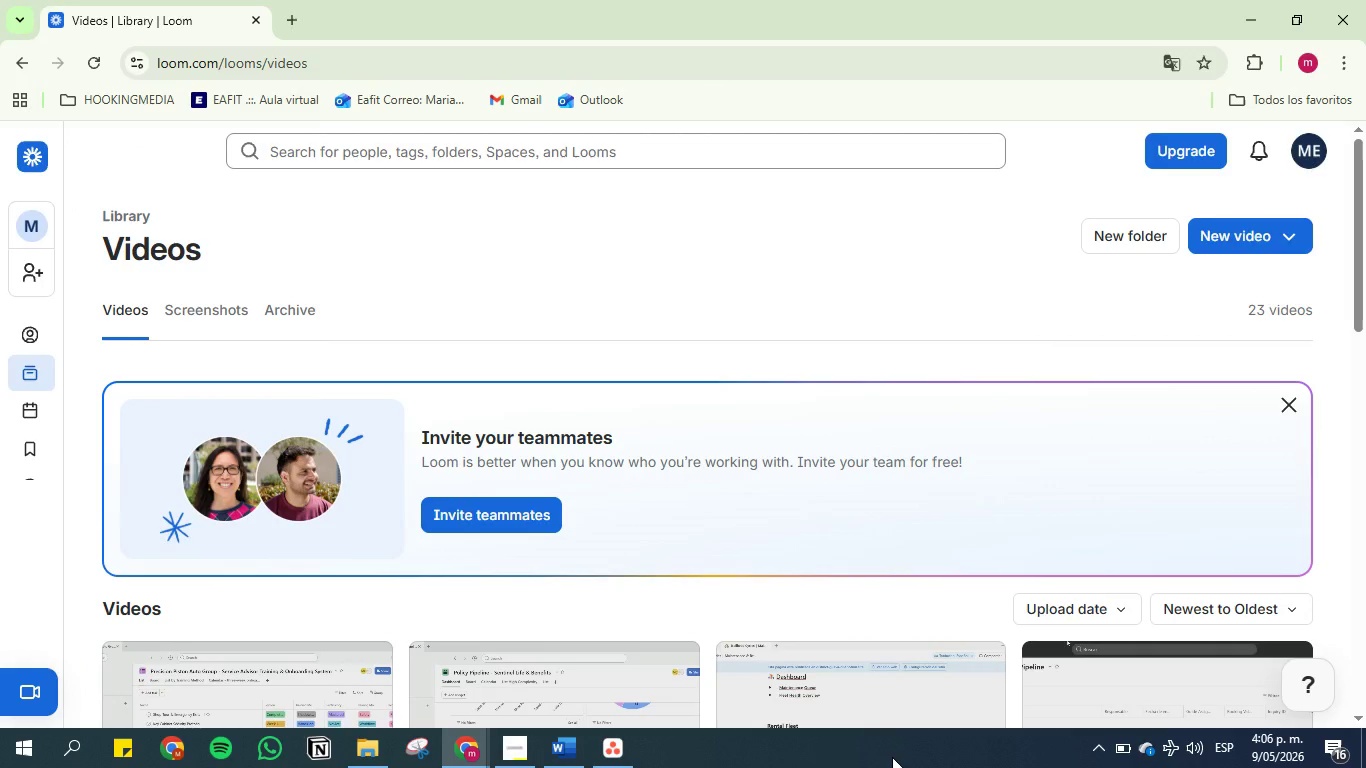 
left_click([1142, 484])
 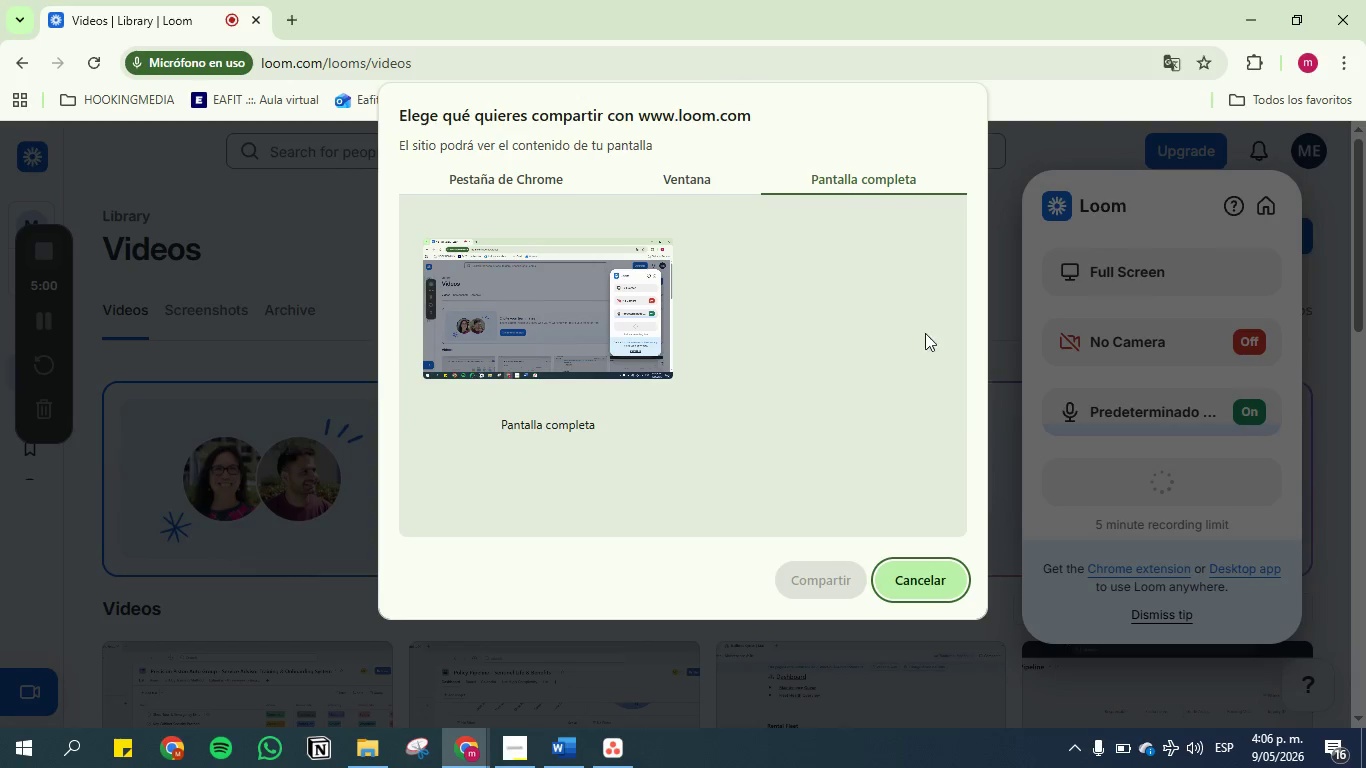 
left_click([674, 181])
 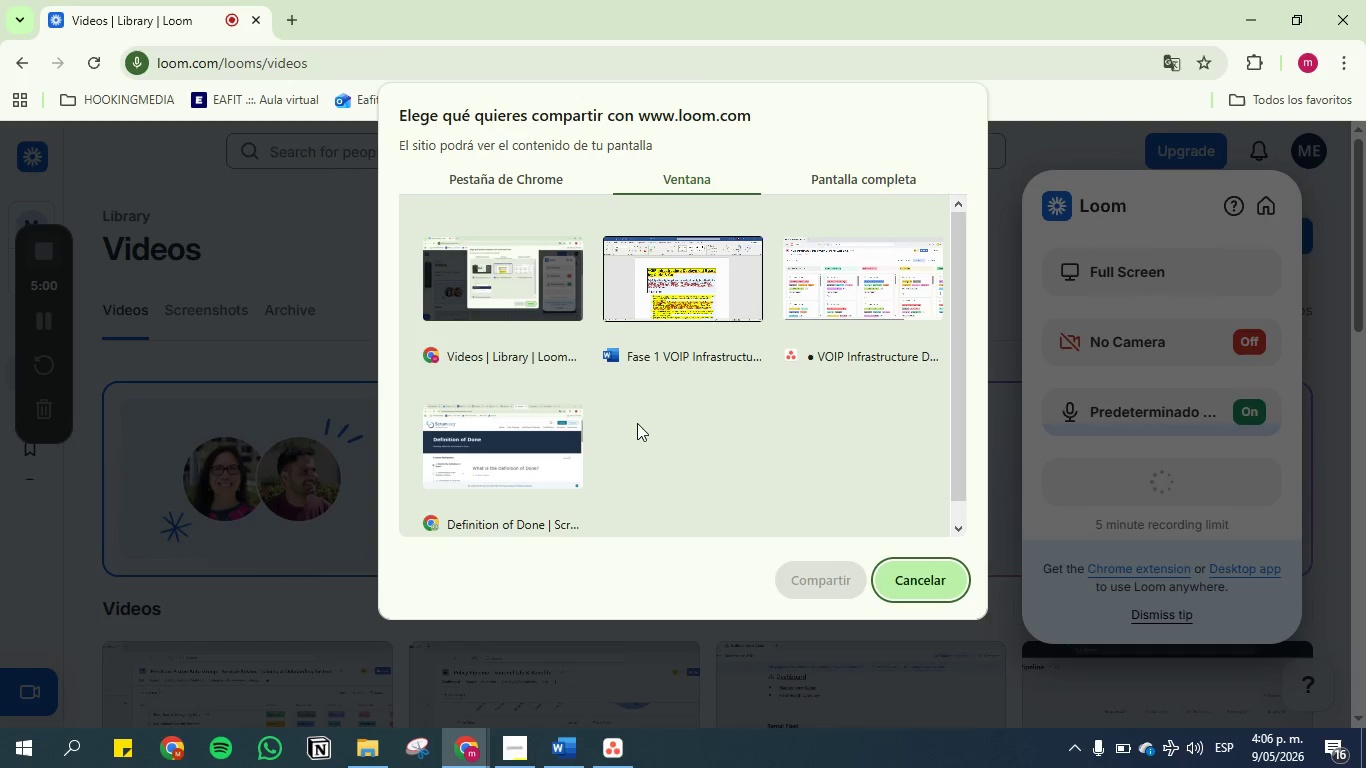 
left_click([887, 295])
 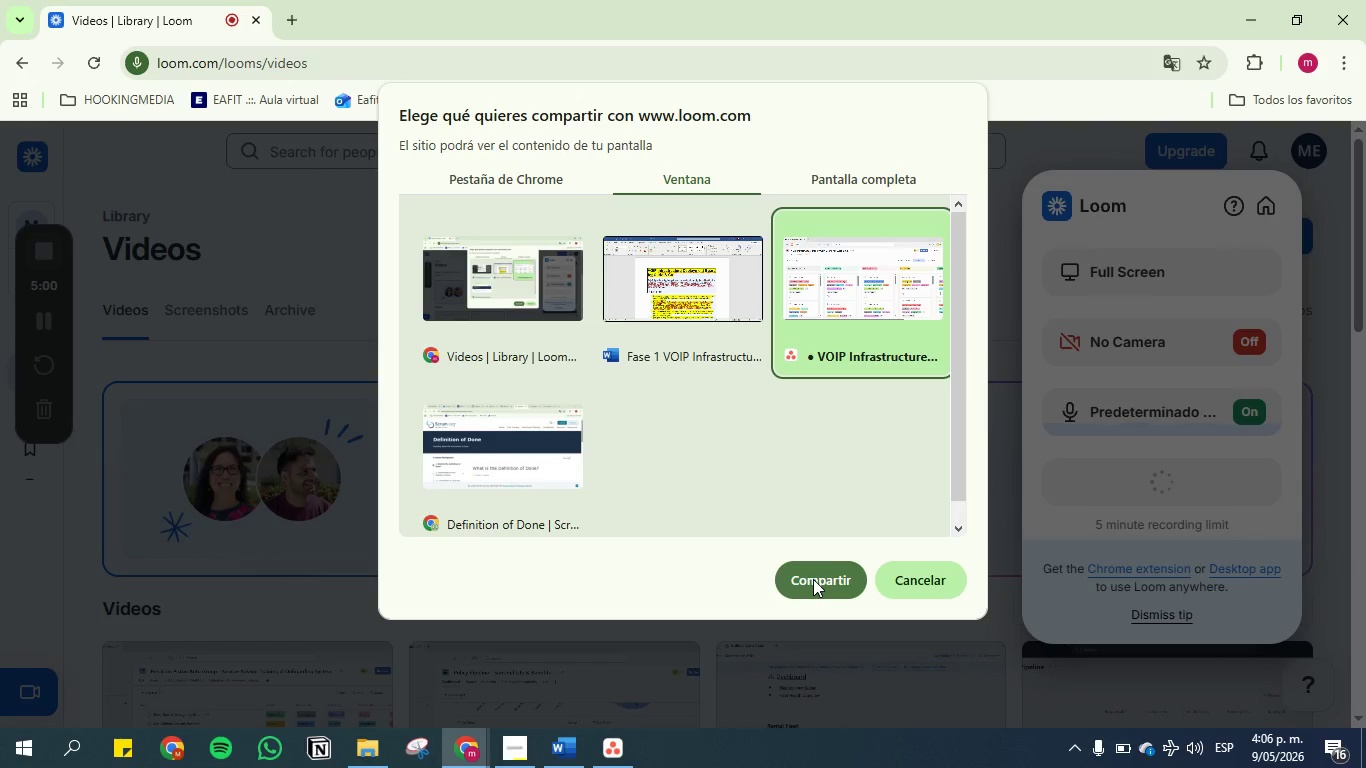 
left_click([813, 579])
 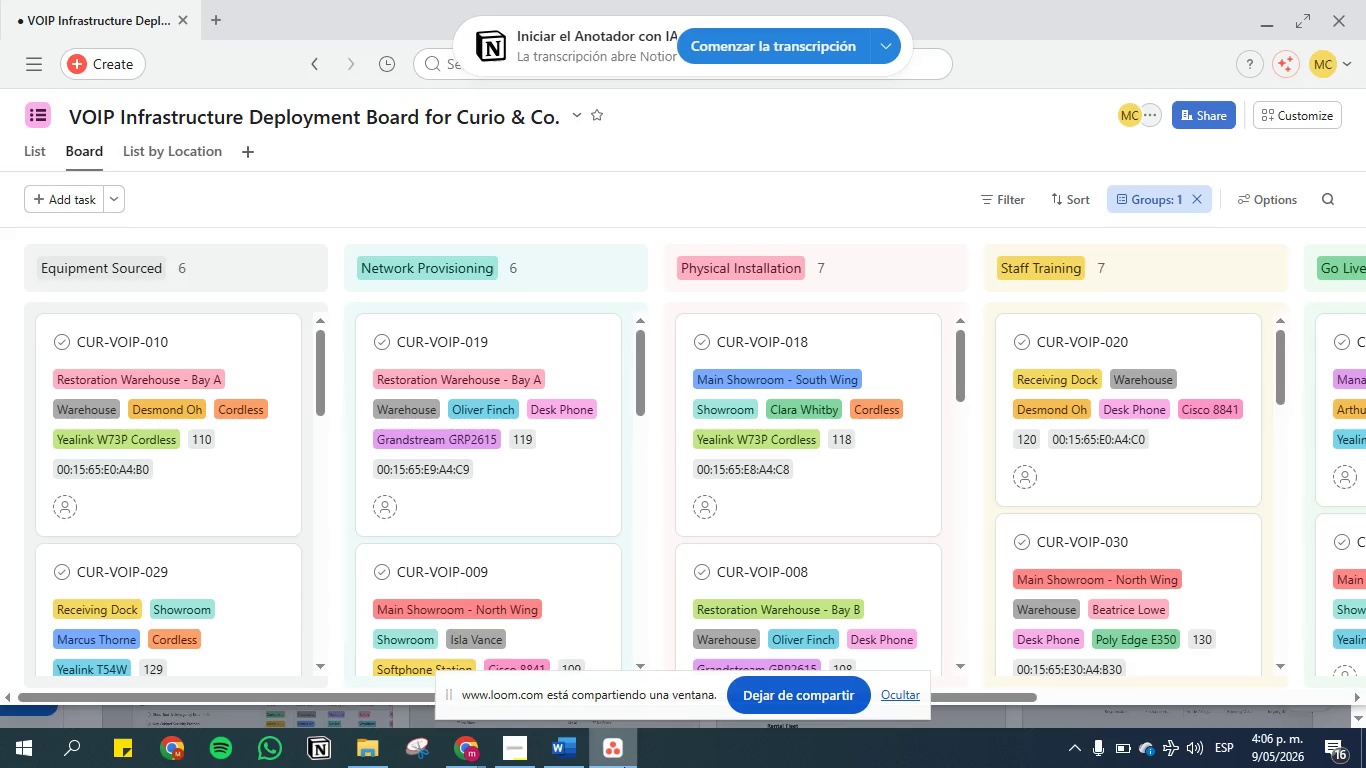 
left_click([609, 747])
 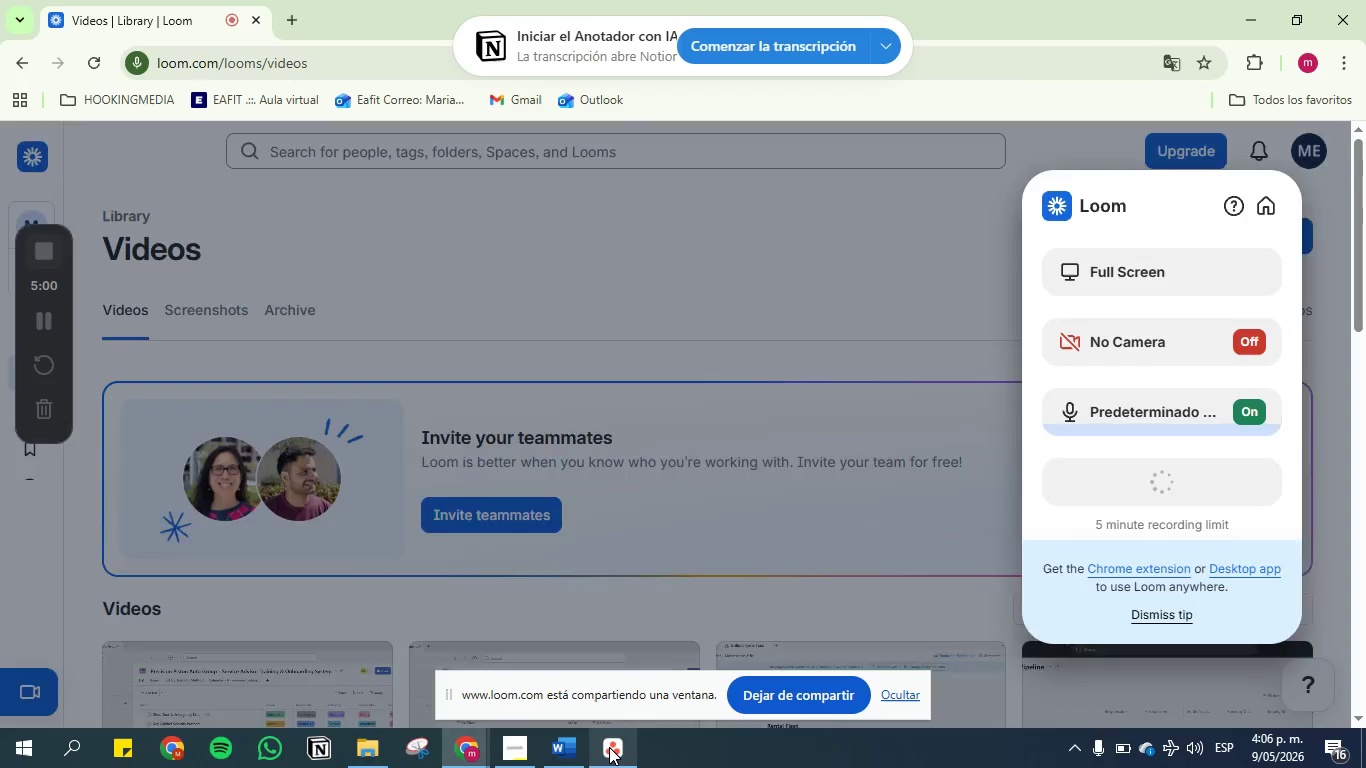 
left_click([609, 747])
 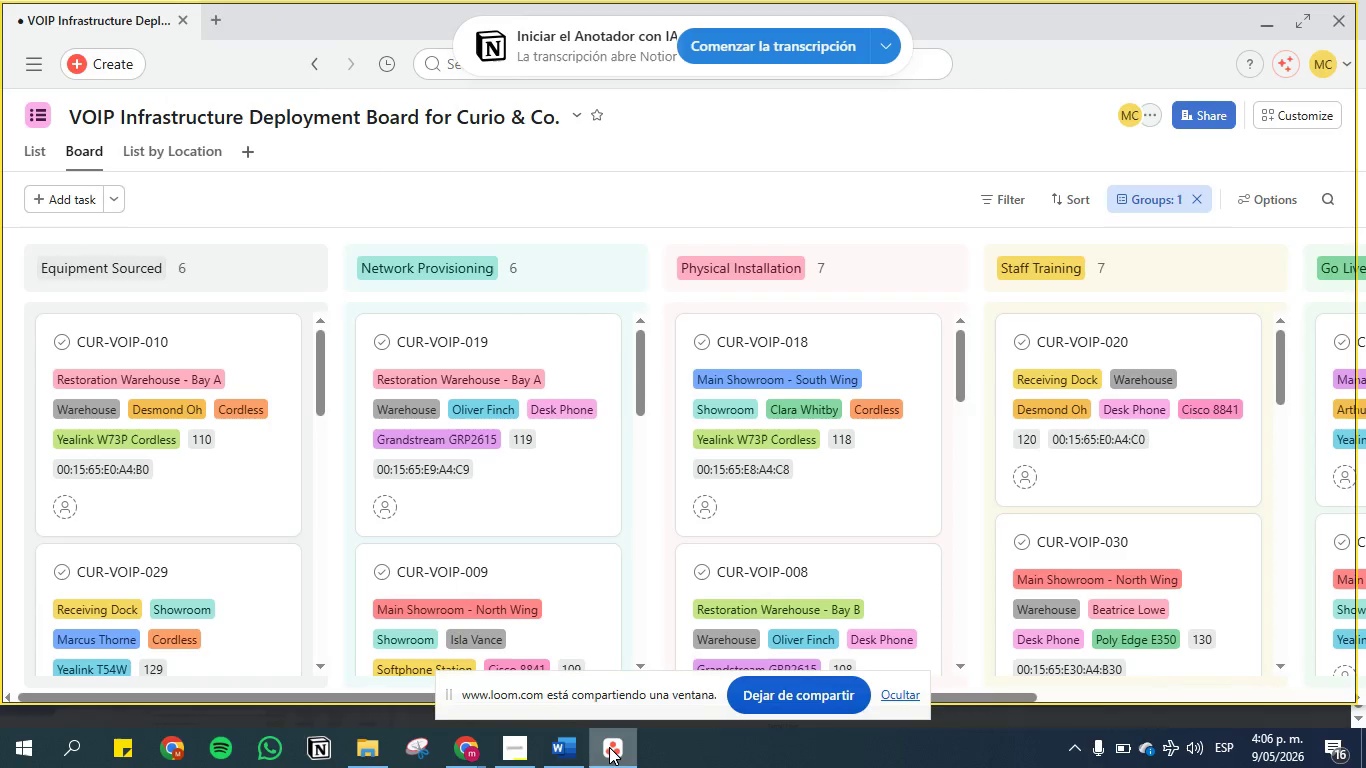 
left_click([609, 747])
 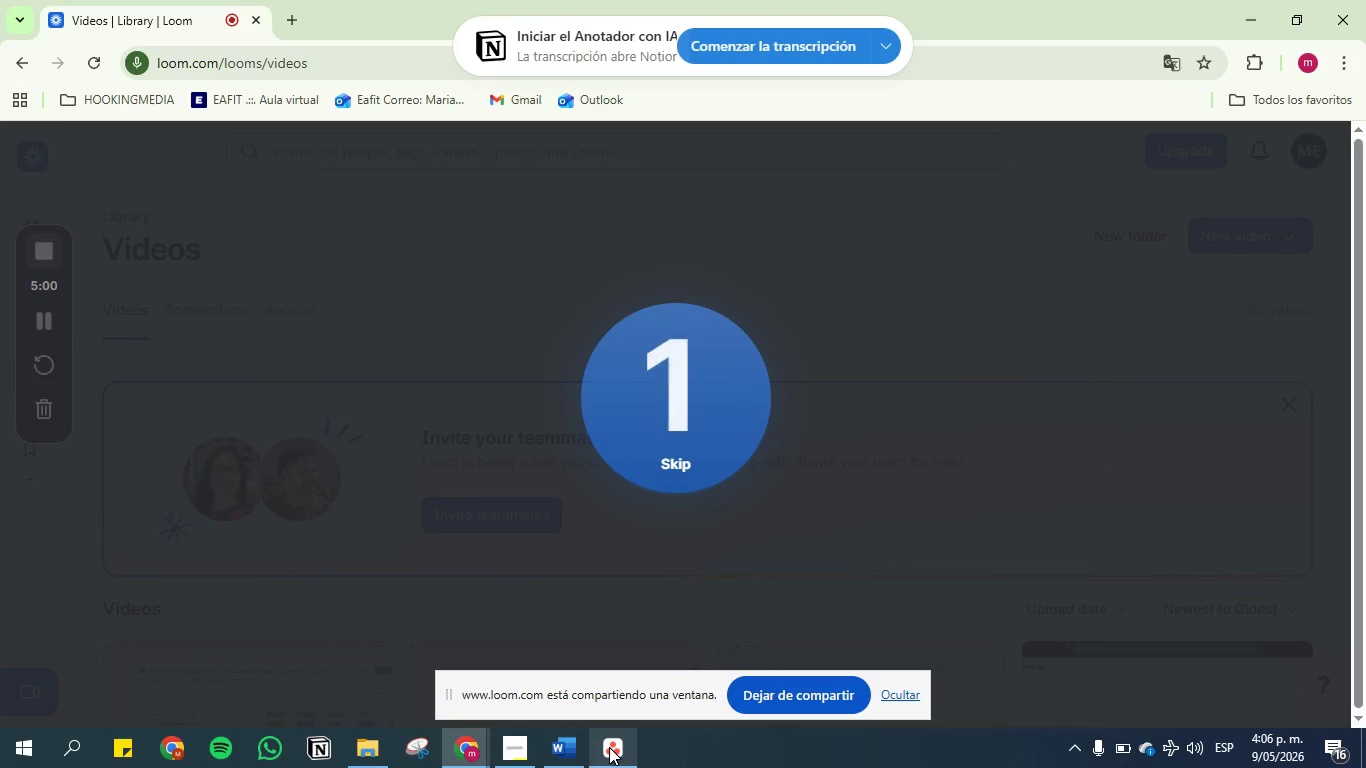 
left_click([609, 747])
 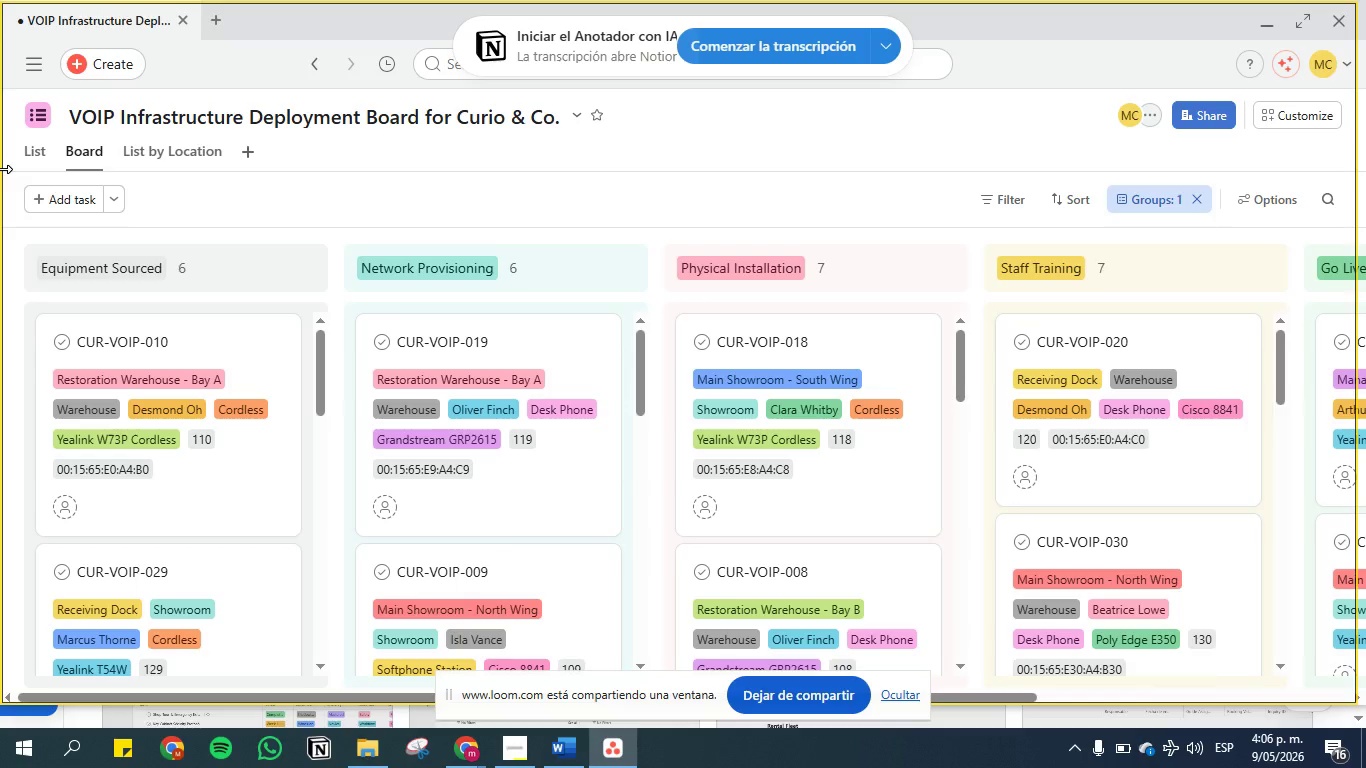 
wait(8.69)
 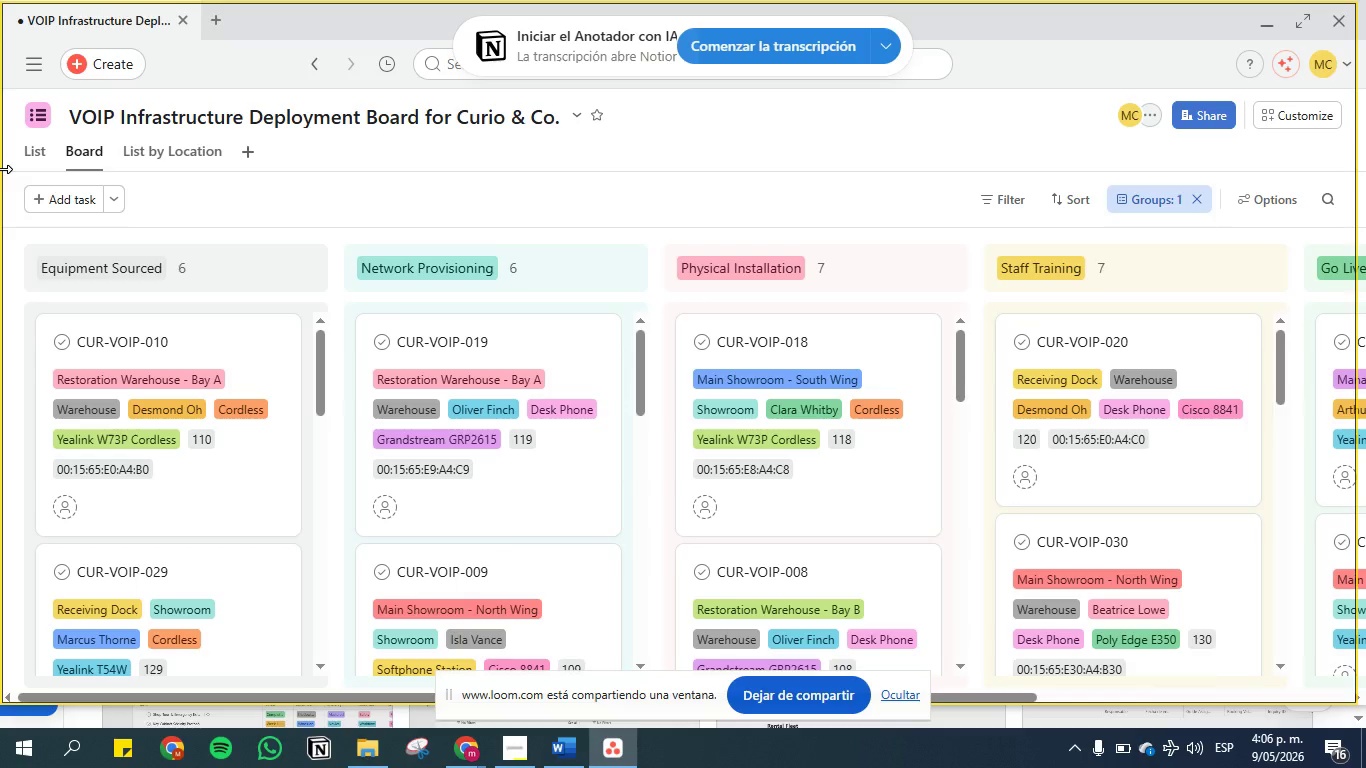 
left_click([46, 152])
 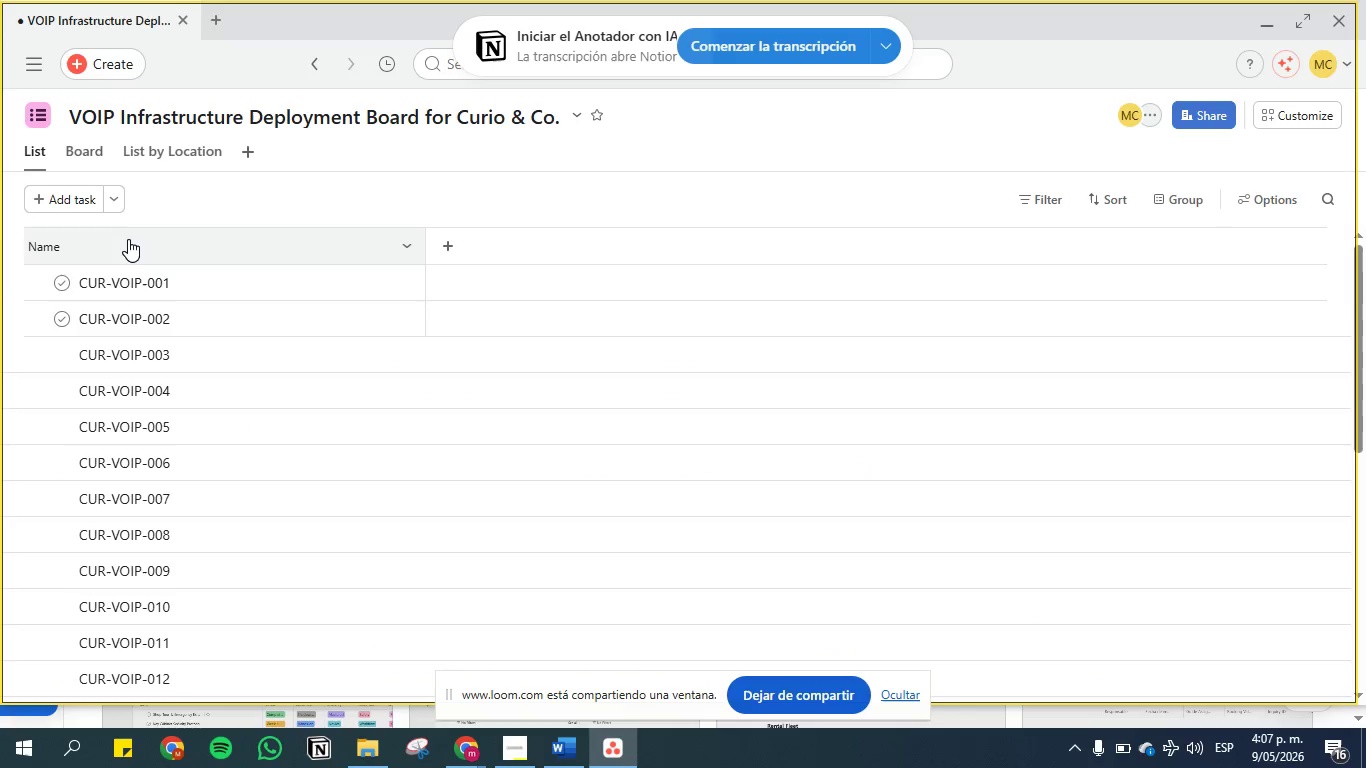 
scroll: coordinate [299, 304], scroll_direction: down, amount: 22.0
 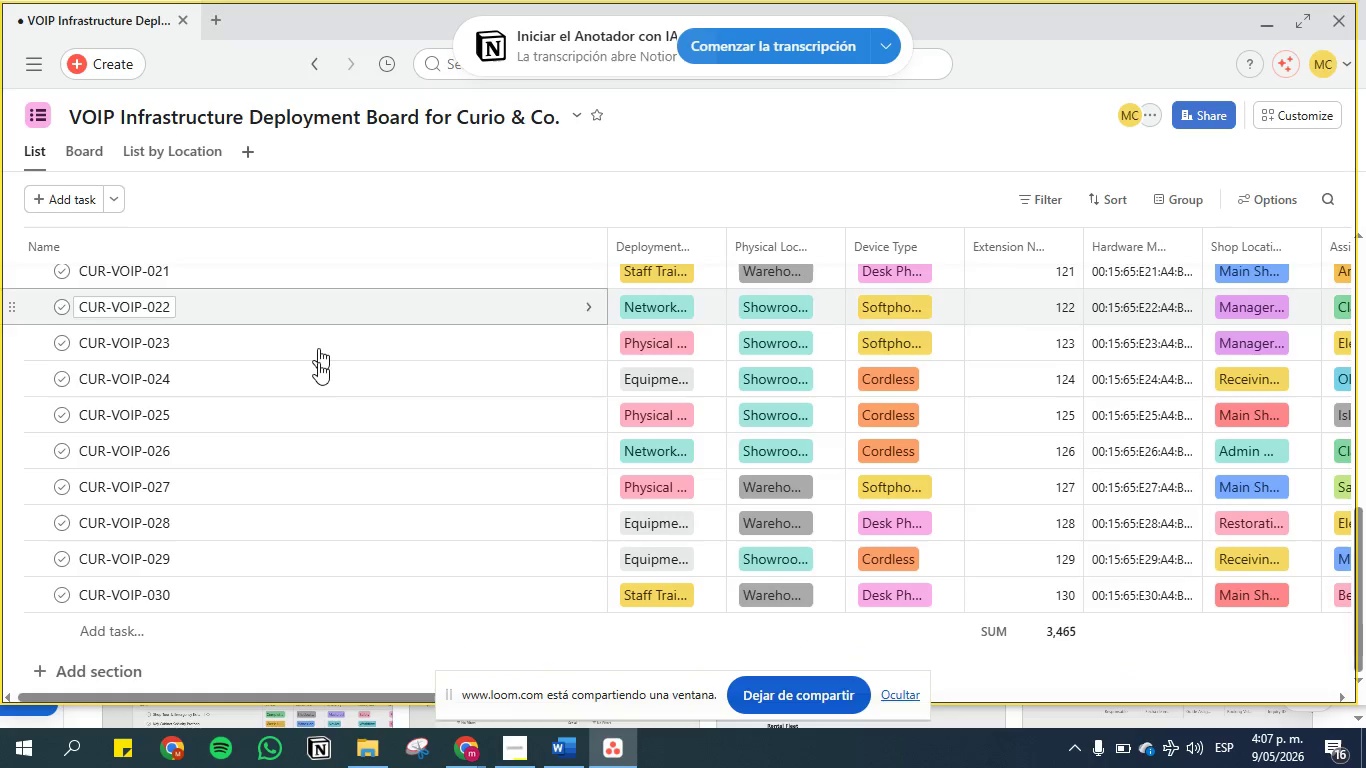 
scroll: coordinate [324, 463], scroll_direction: up, amount: 14.0
 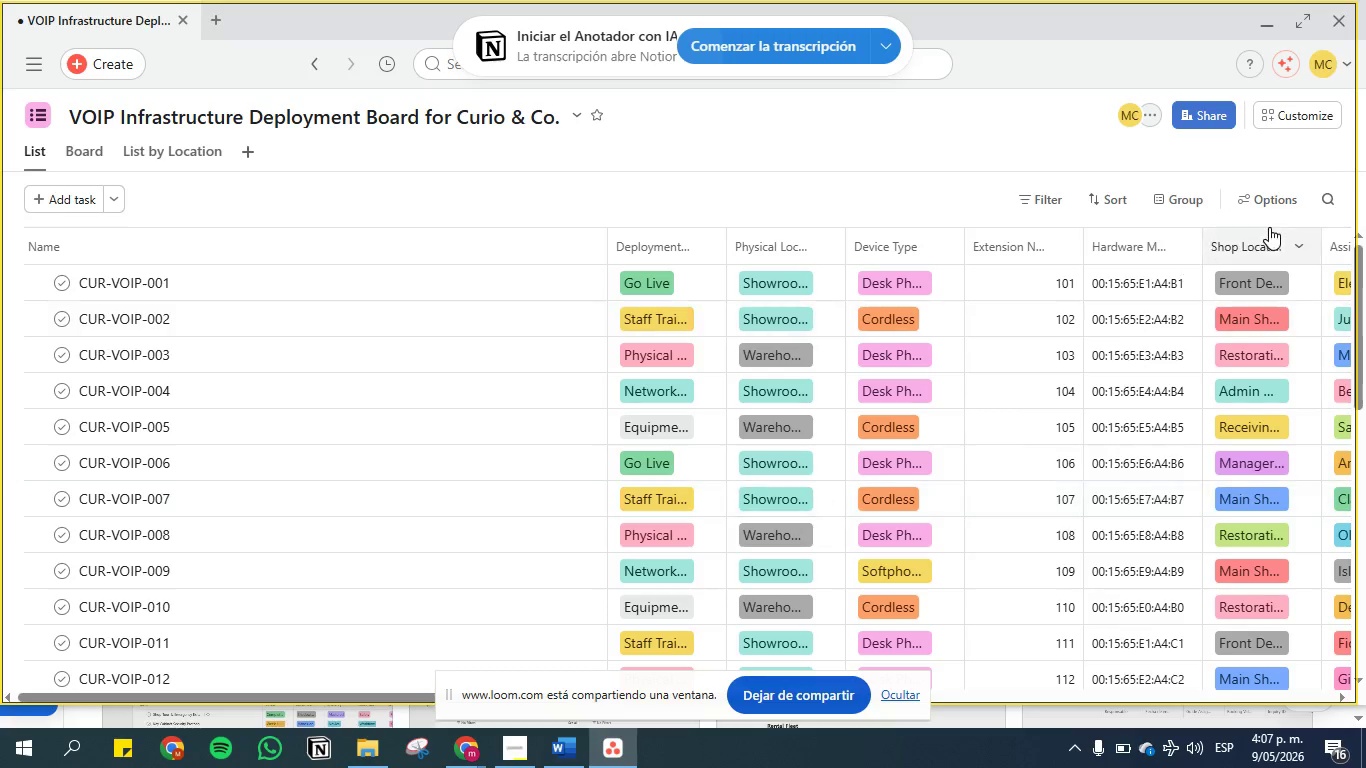 
left_click([1283, 189])
 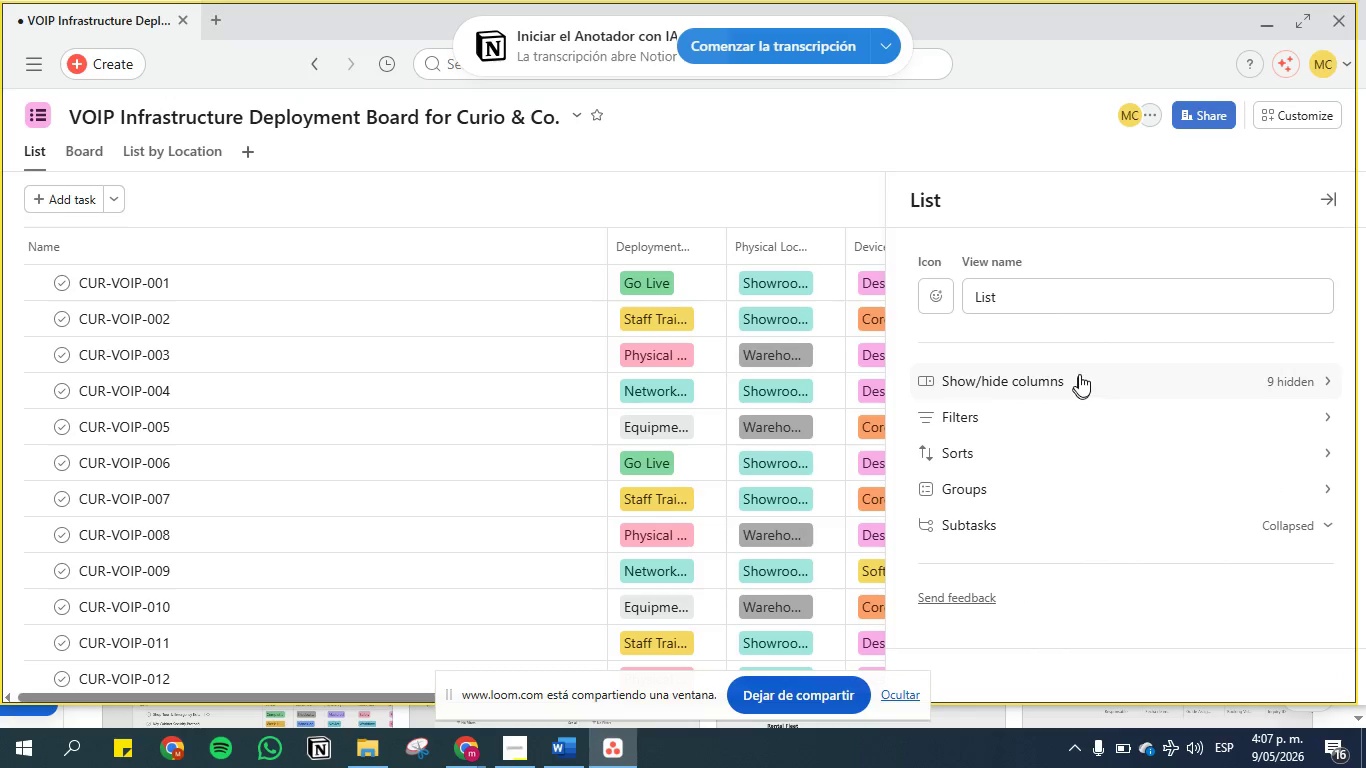 
left_click([1083, 373])
 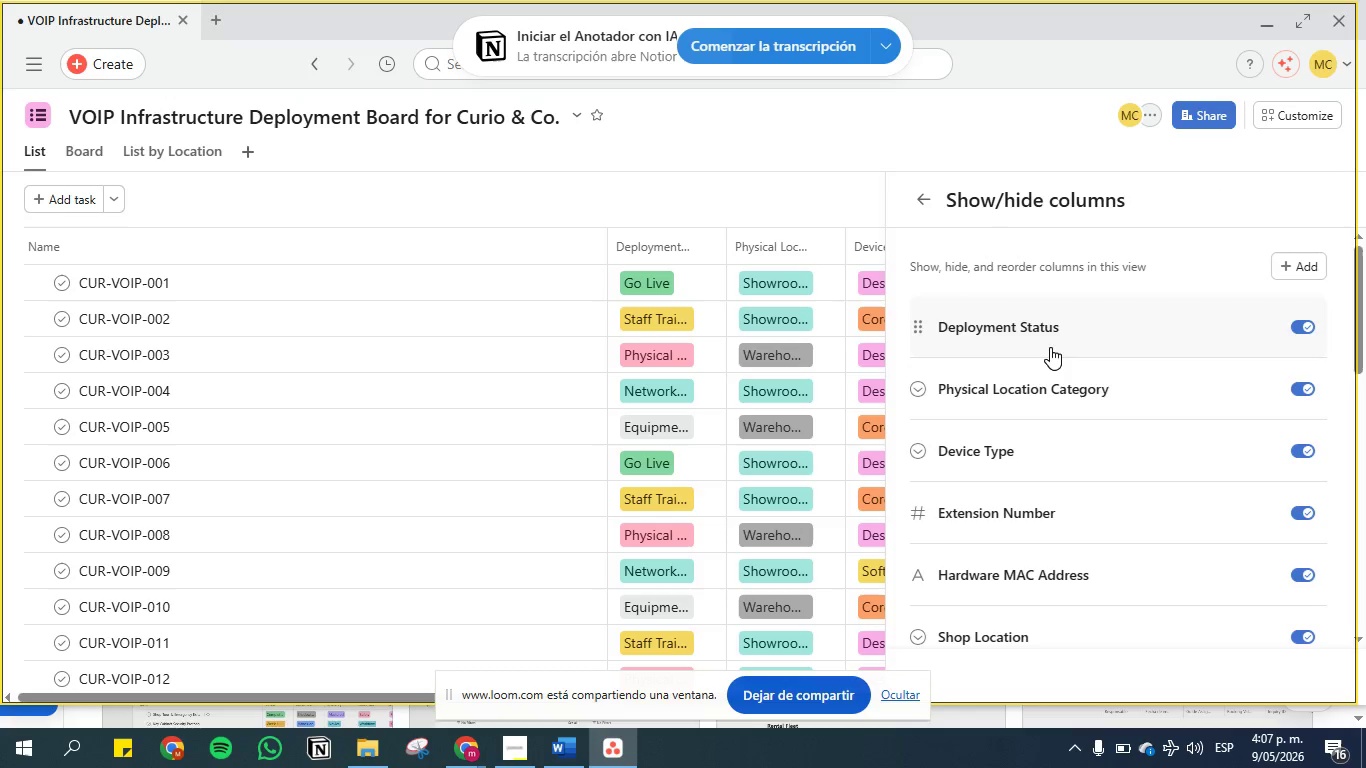 
scroll: coordinate [1050, 347], scroll_direction: up, amount: 2.0
 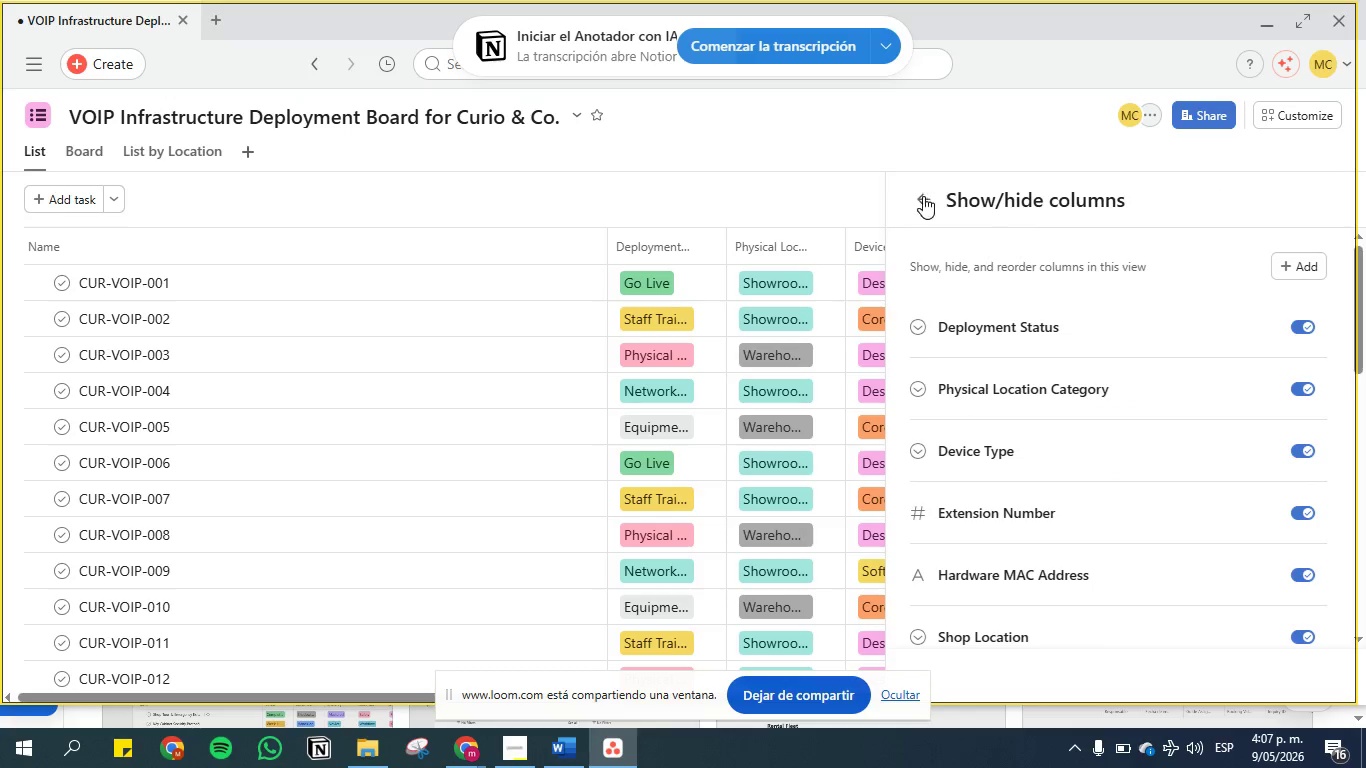 
left_click([926, 206])
 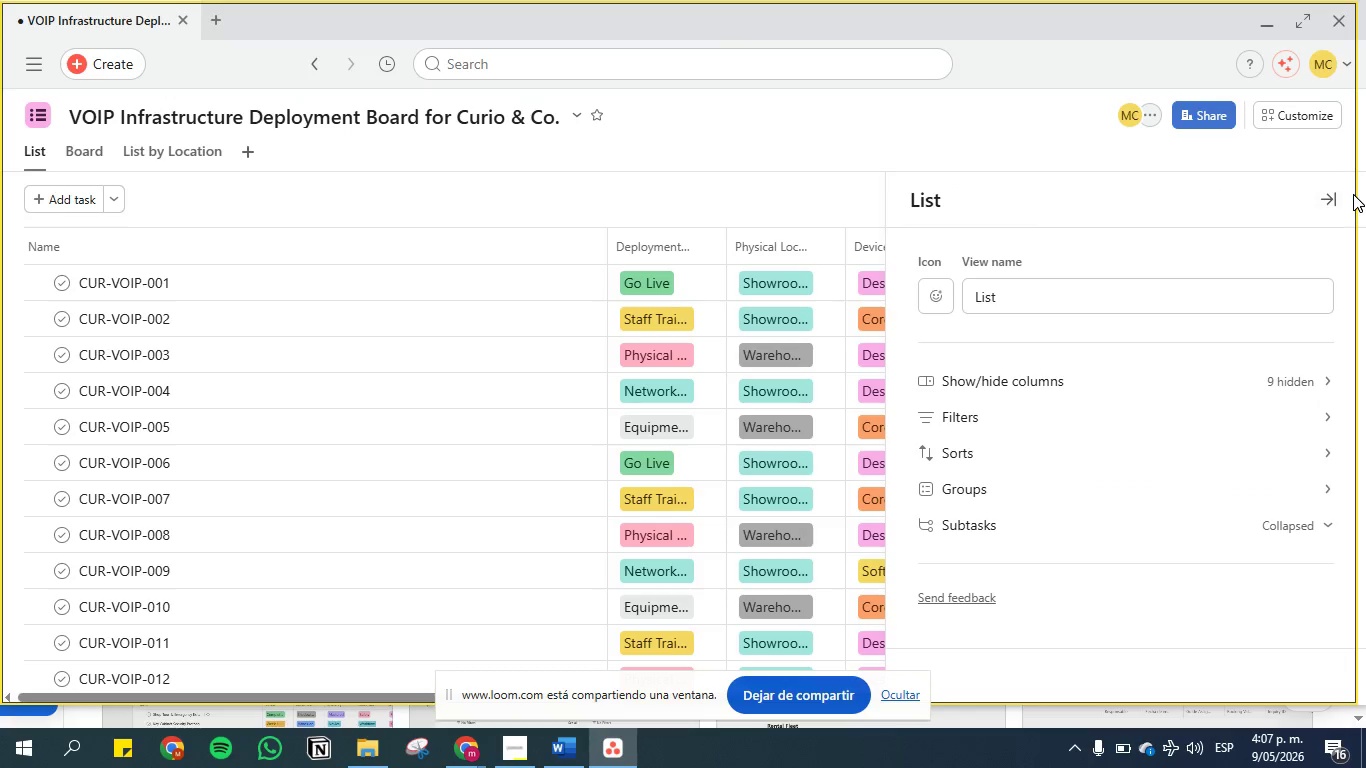 
left_click([1333, 193])
 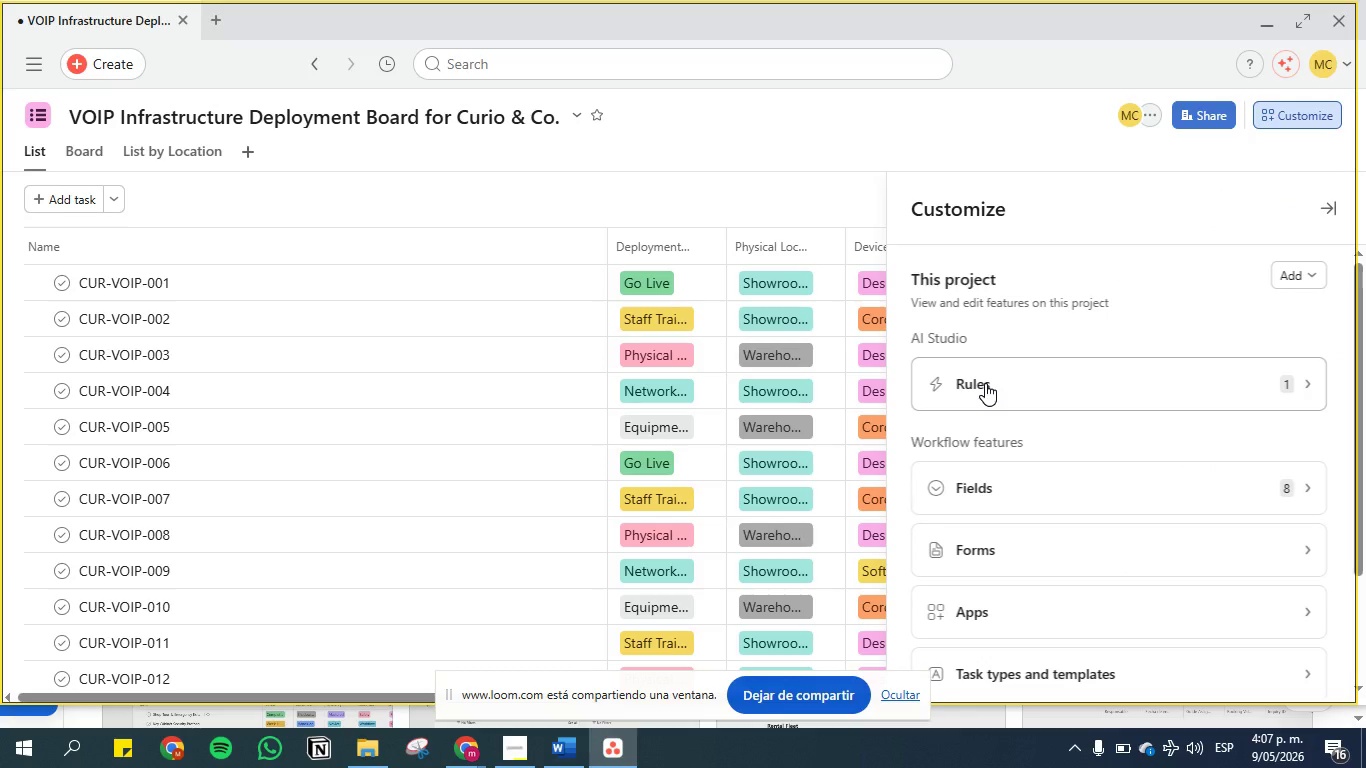 
left_click([985, 383])
 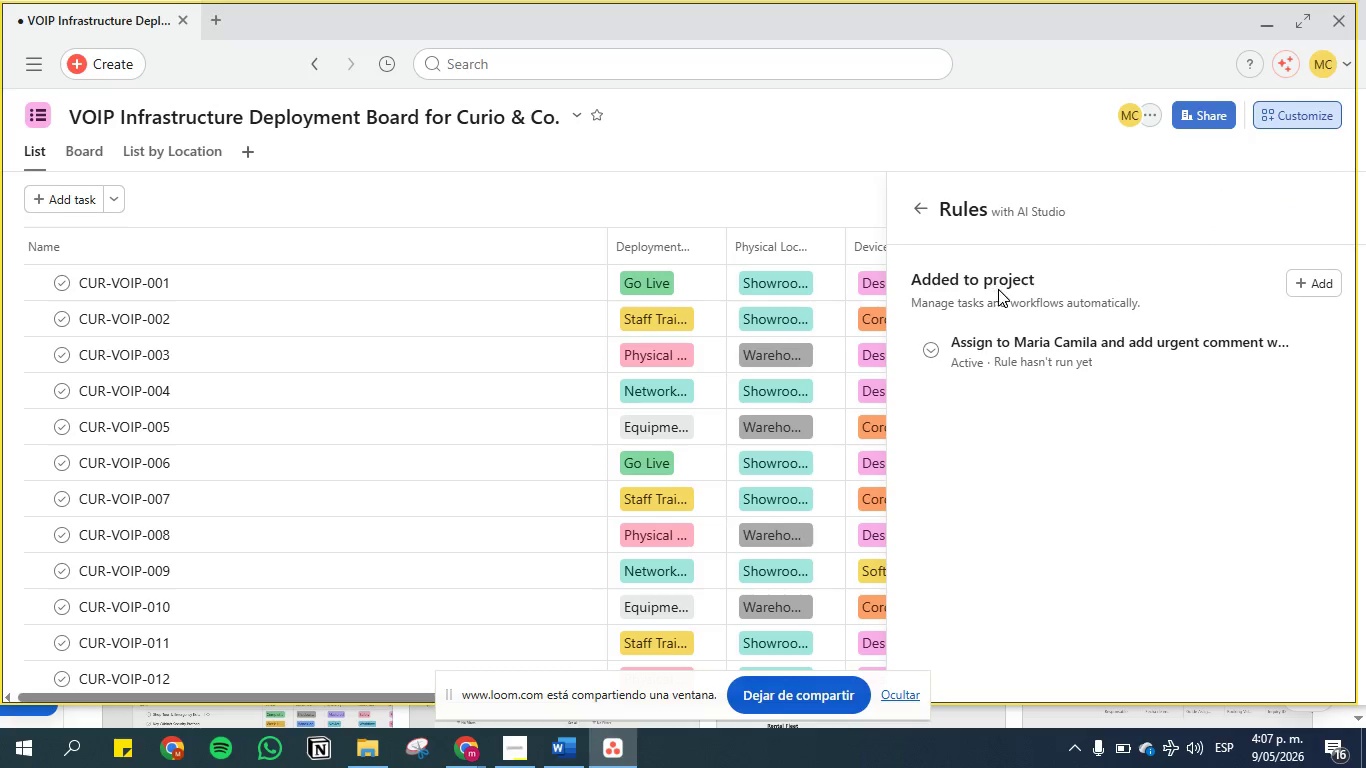 
left_click([995, 341])
 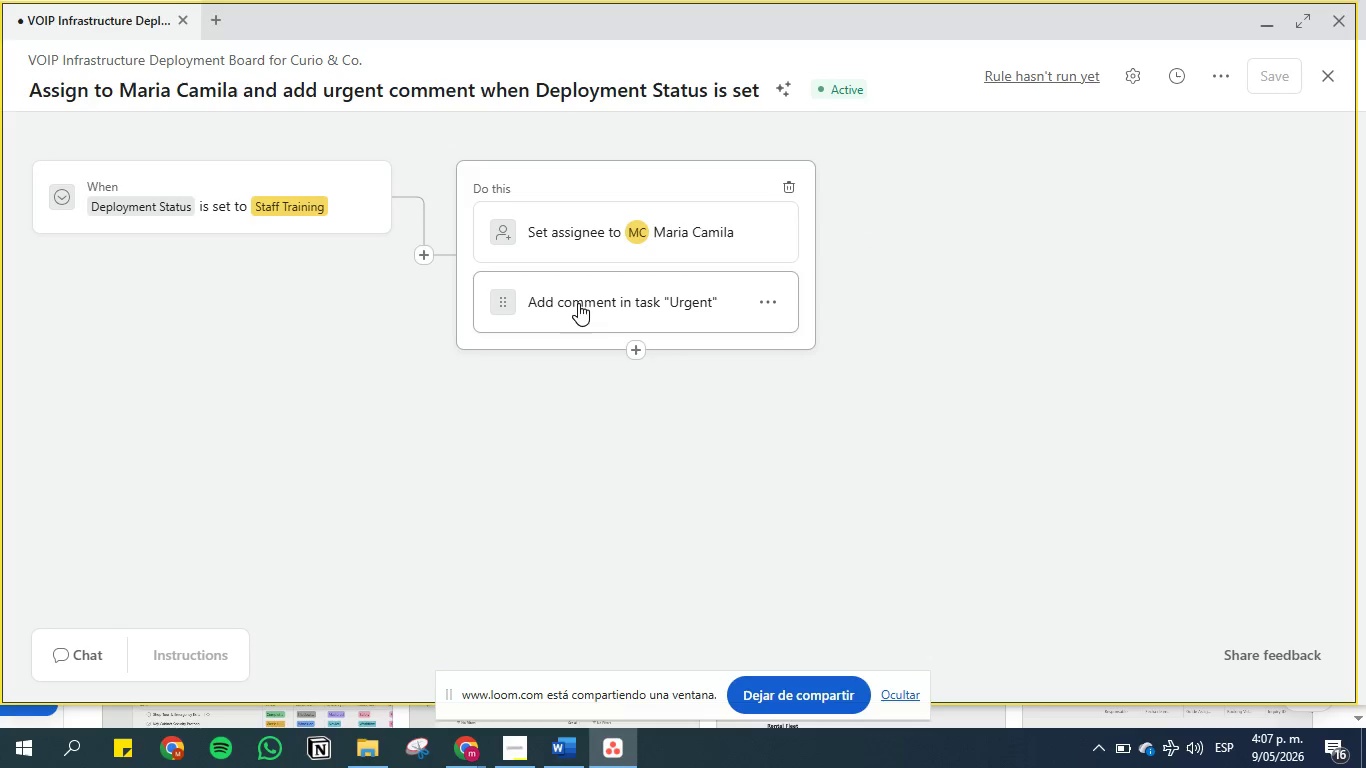 
wait(17.09)
 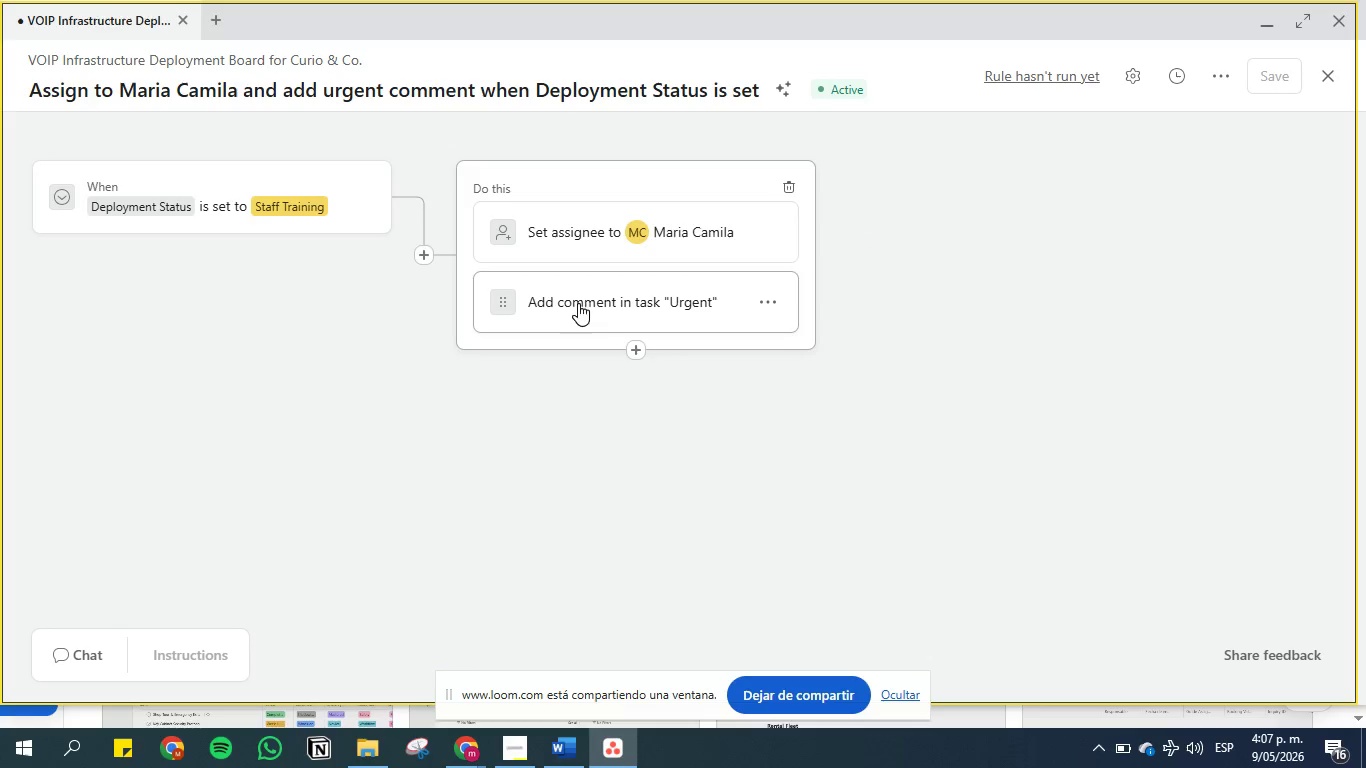 
left_click([1334, 74])
 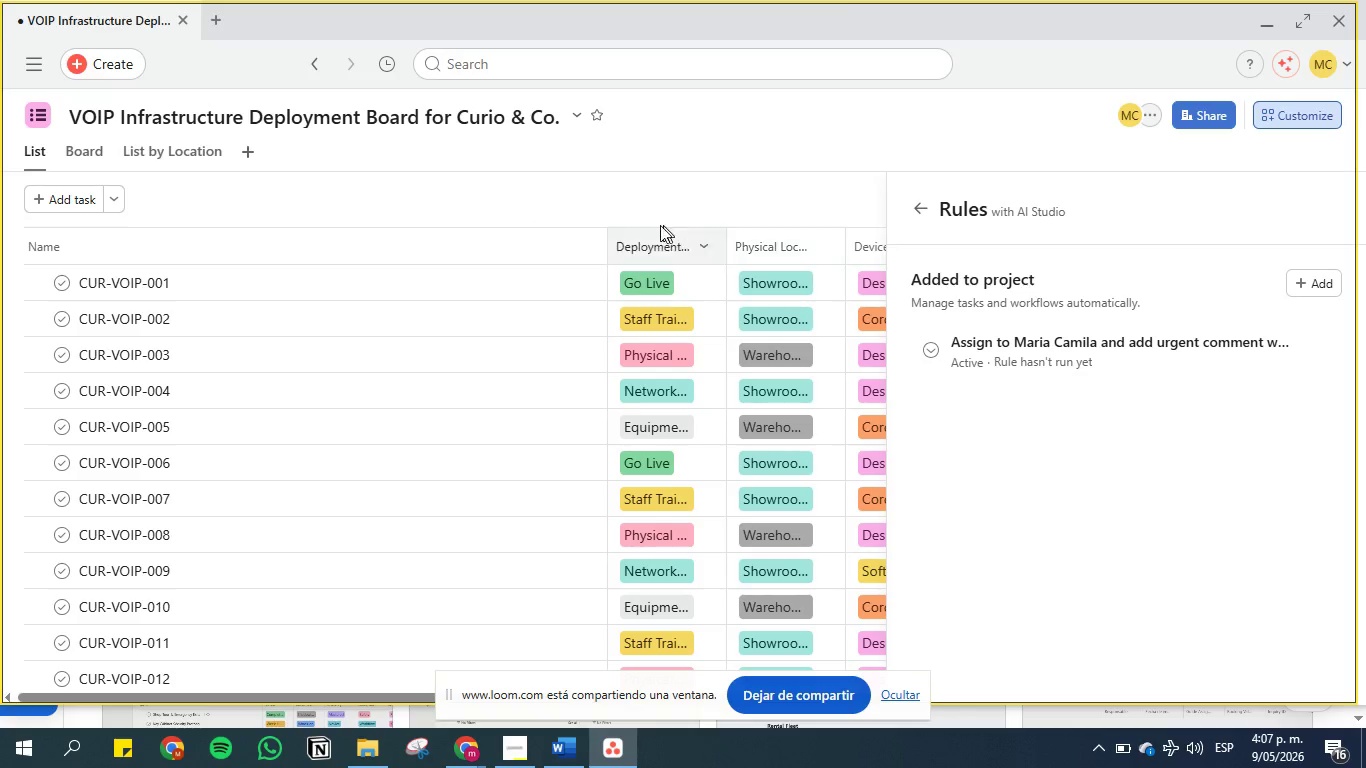 
left_click([649, 199])
 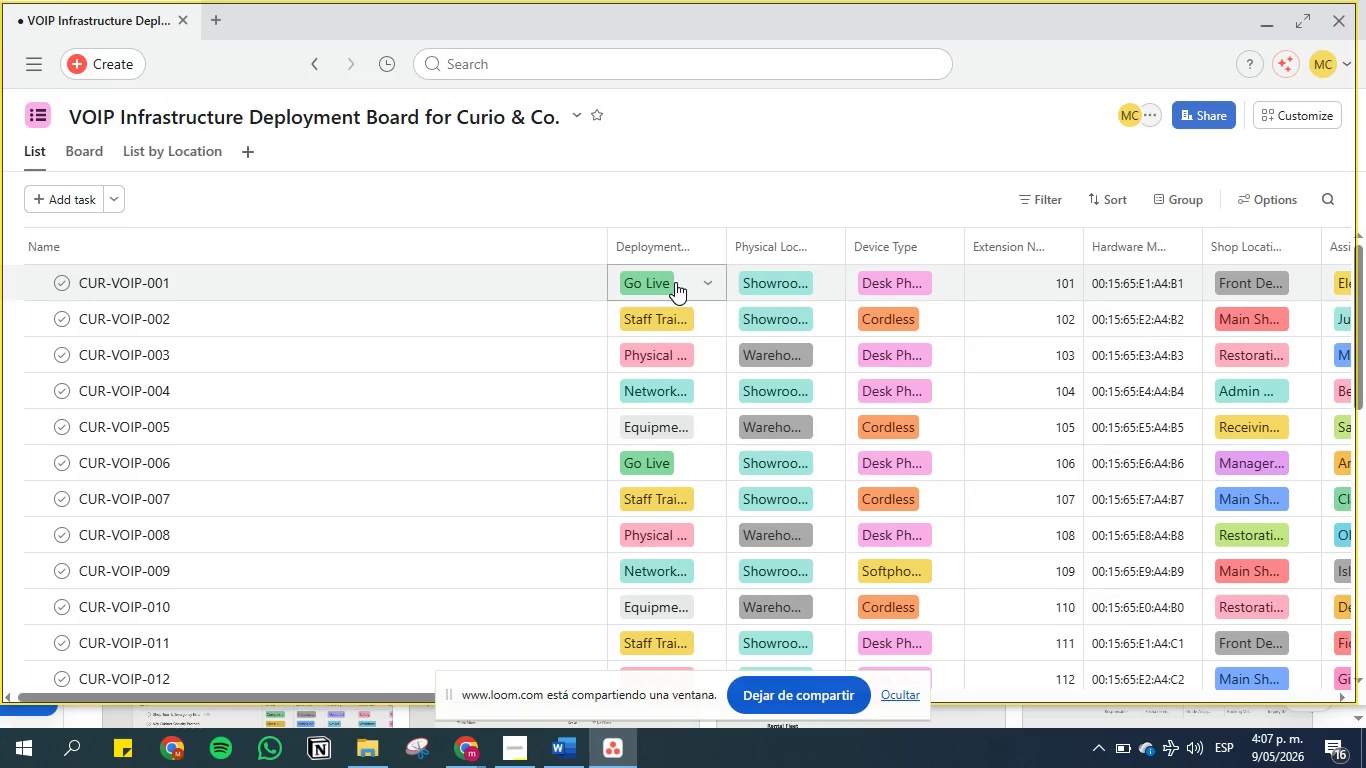 
left_click([675, 282])
 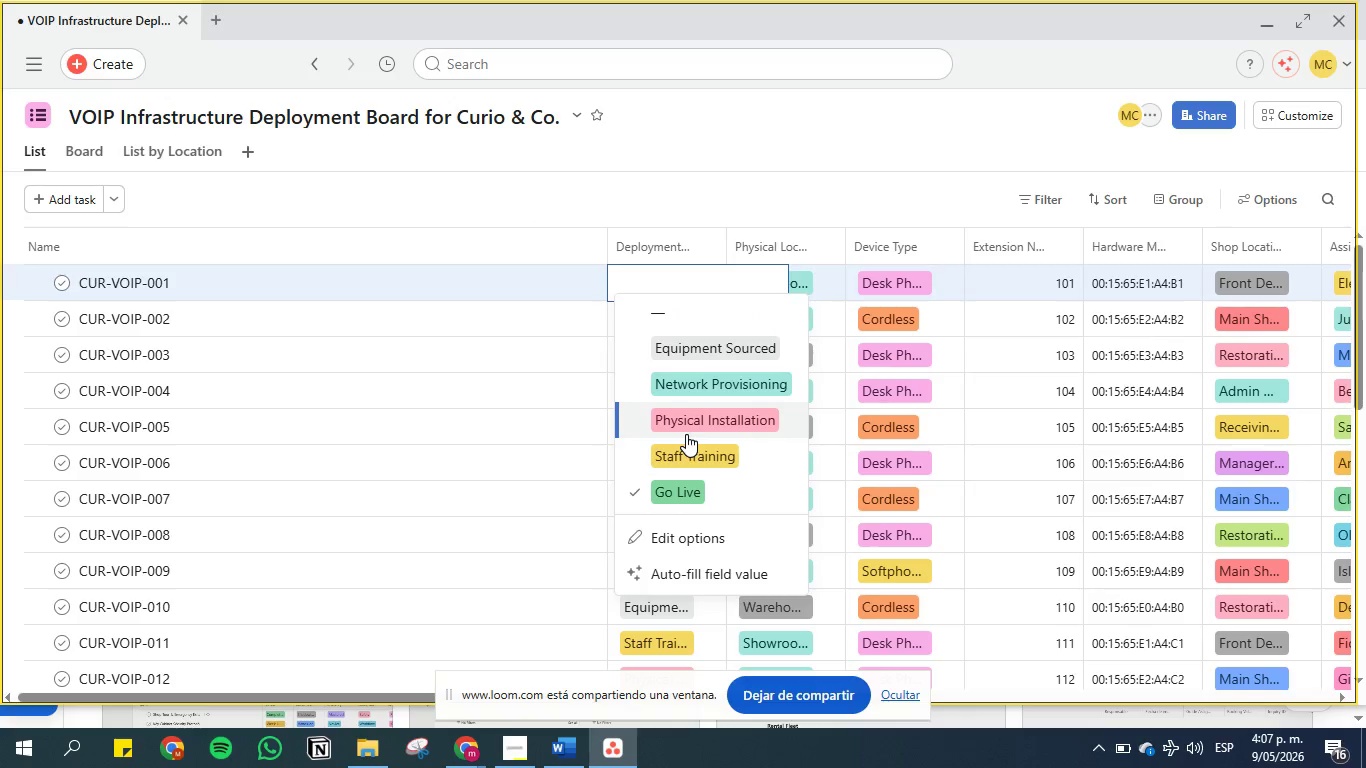 
left_click([689, 448])
 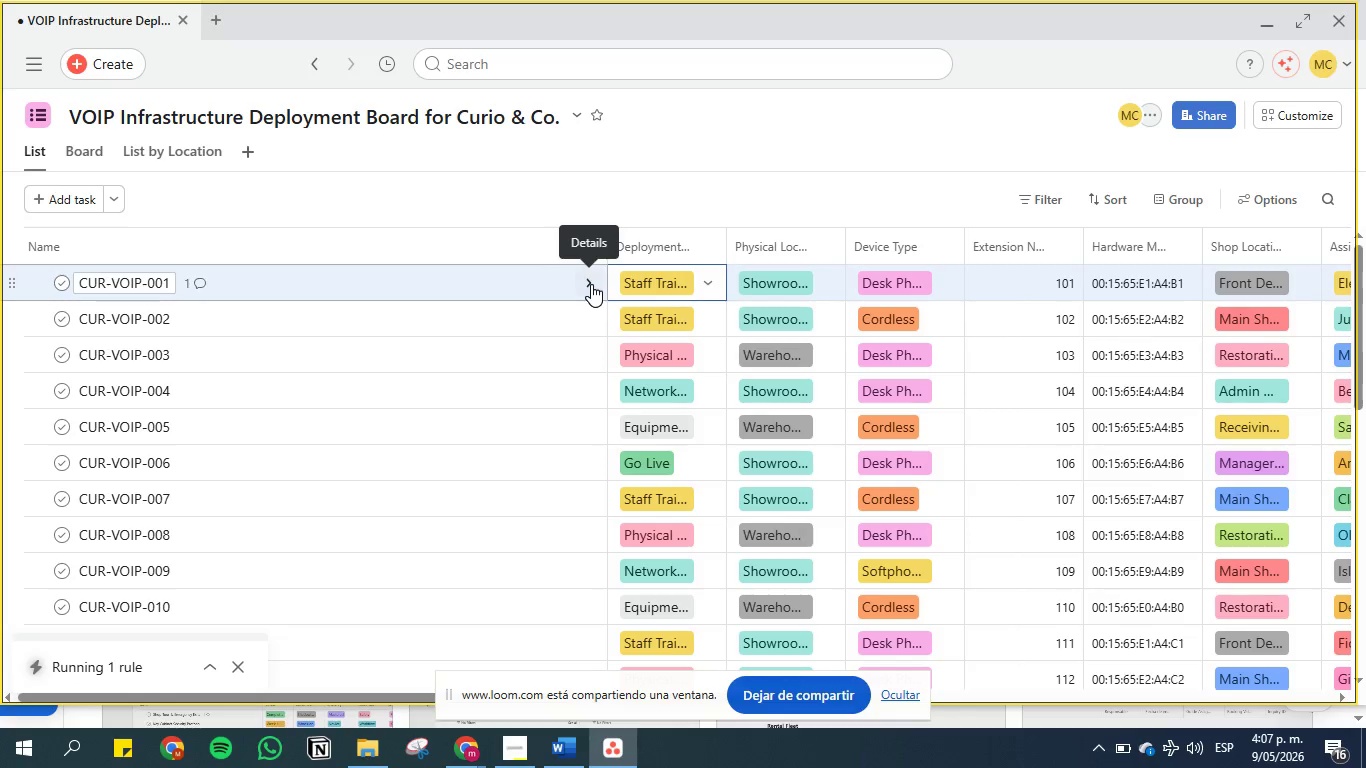 
wait(6.31)
 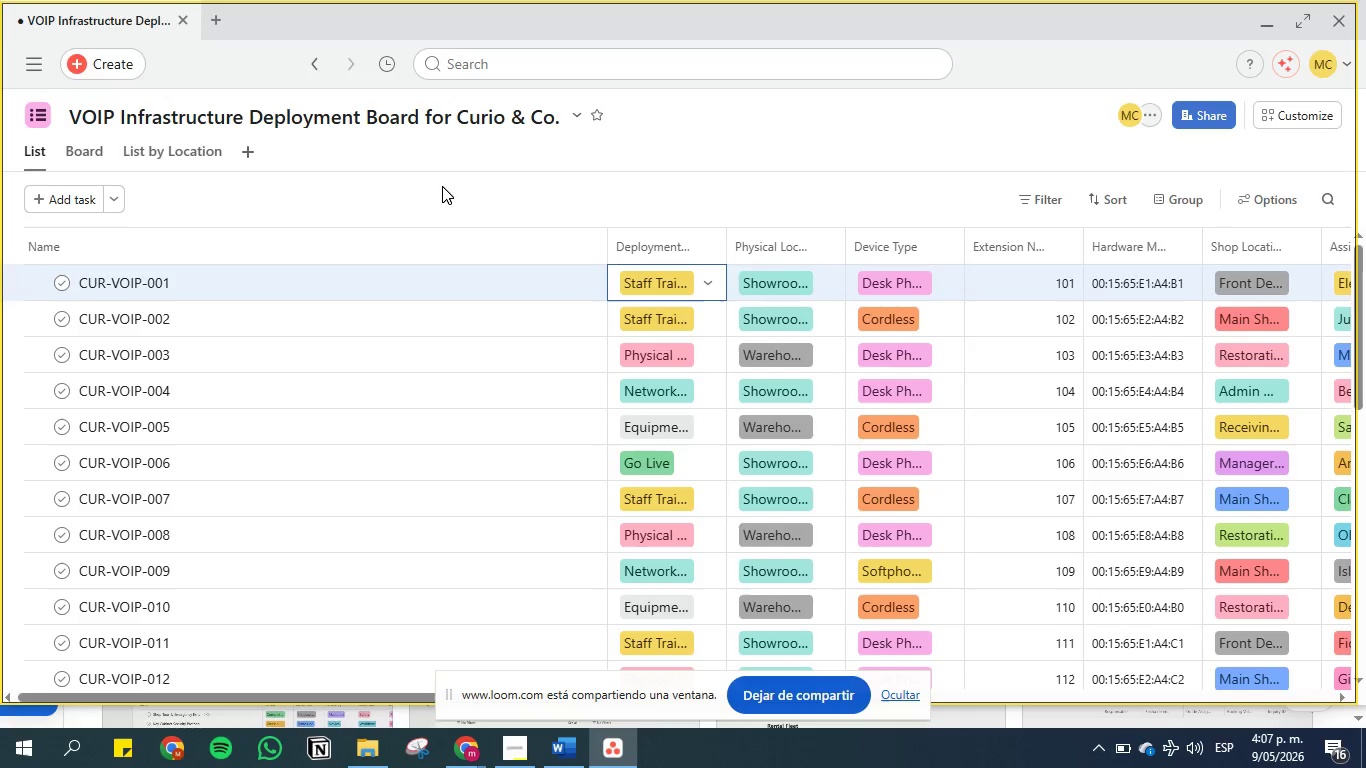 
left_click([591, 284])
 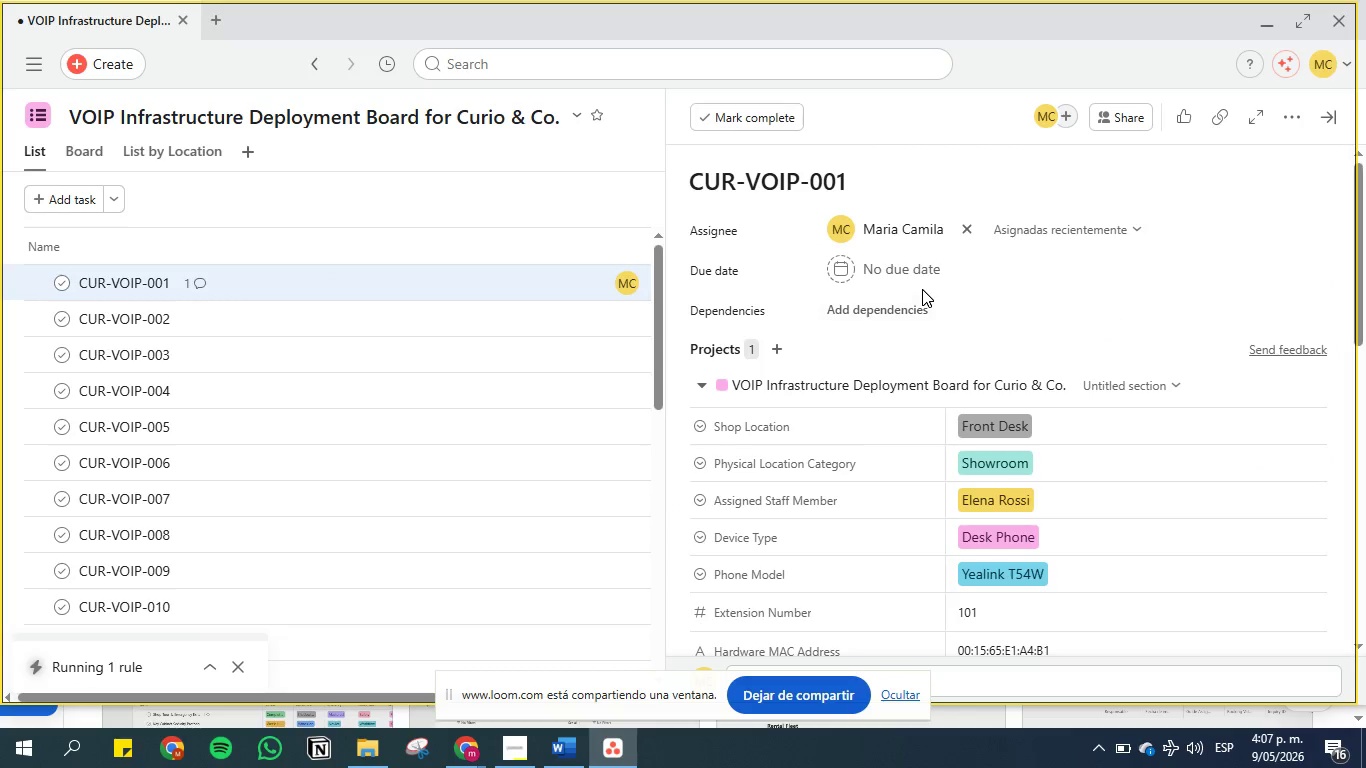 
scroll: coordinate [858, 324], scroll_direction: down, amount: 2.0
 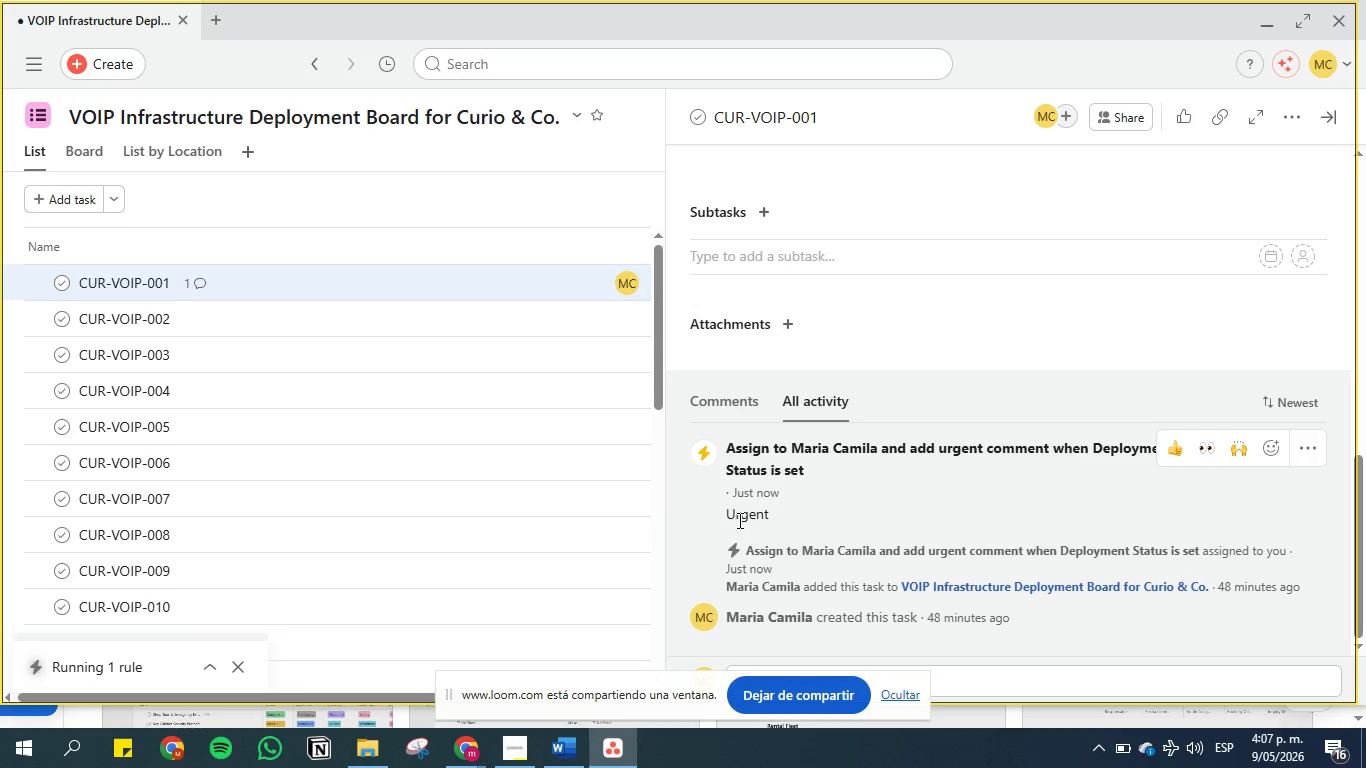 
scroll: coordinate [762, 524], scroll_direction: up, amount: 23.0
 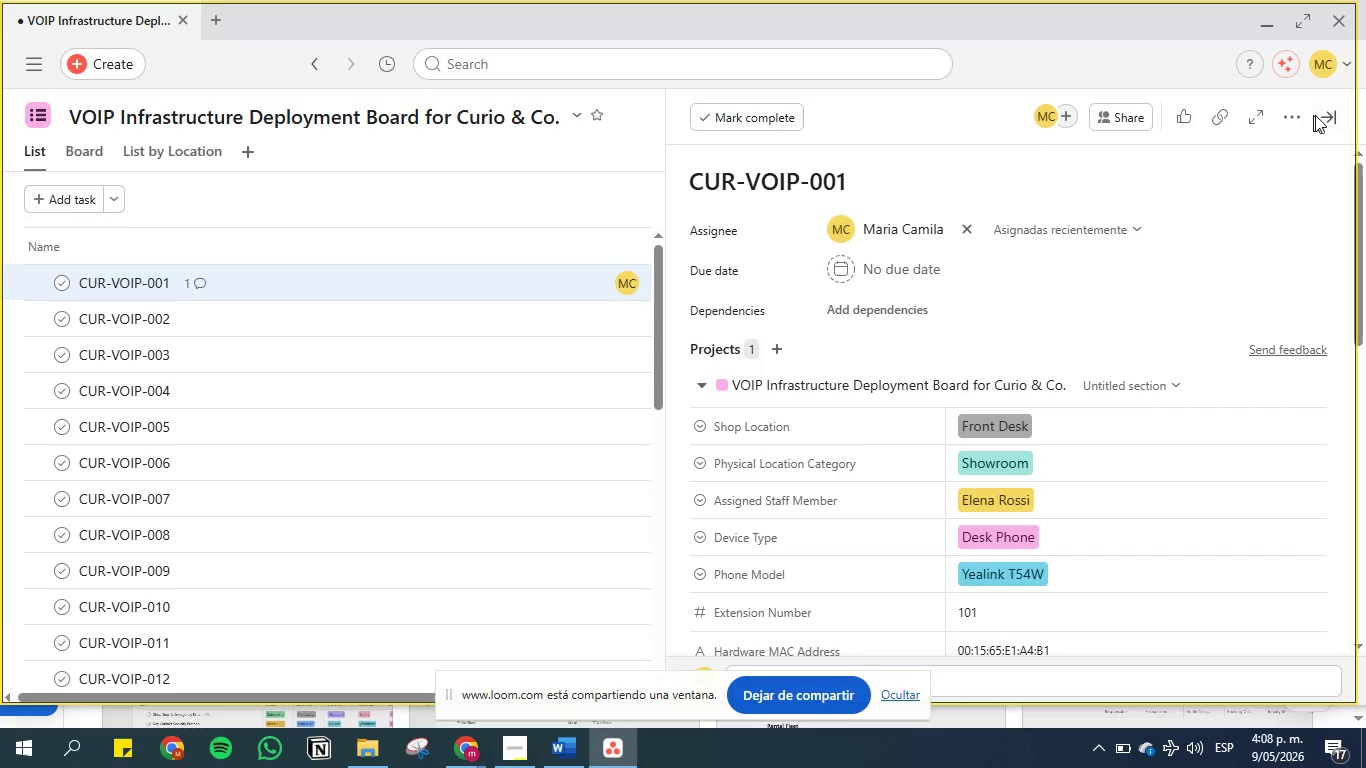 
scroll: coordinate [1277, 89], scroll_direction: down, amount: 11.0
 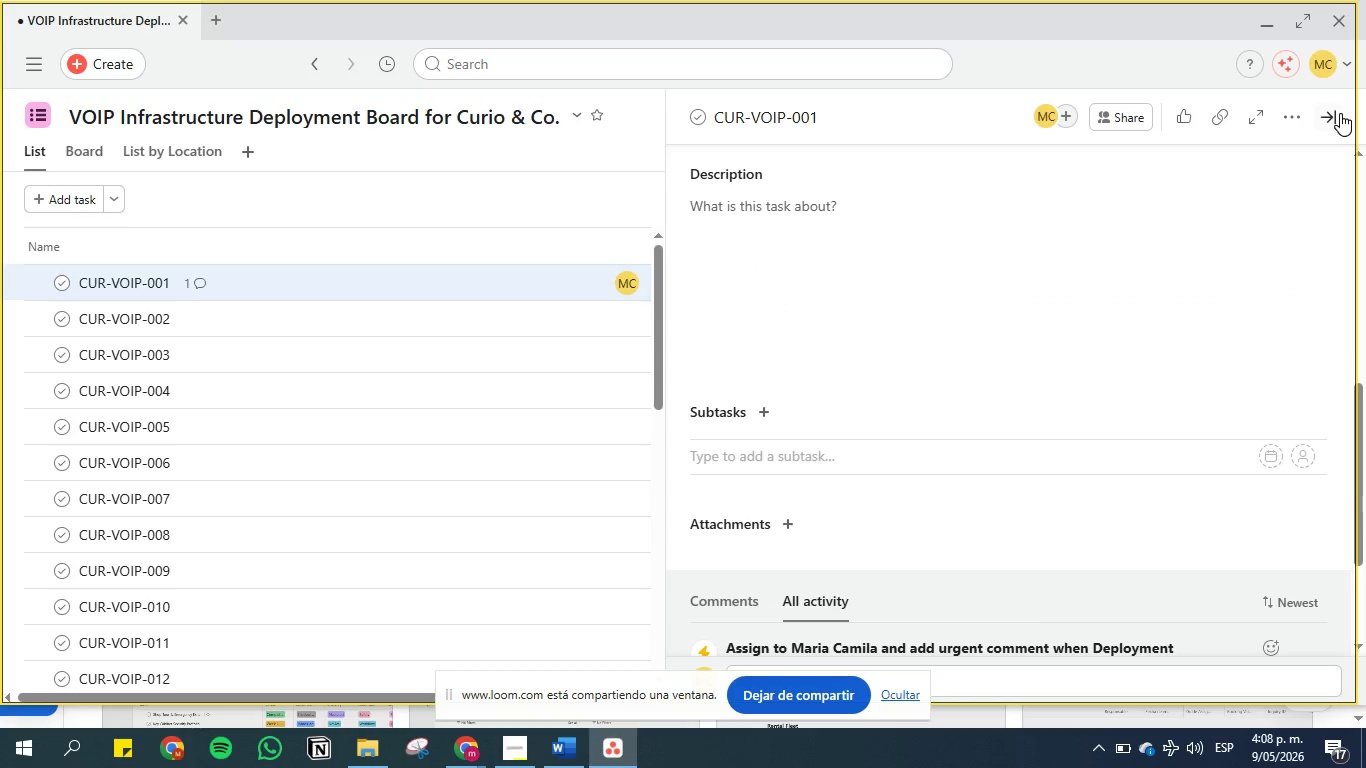 
left_click([1340, 113])
 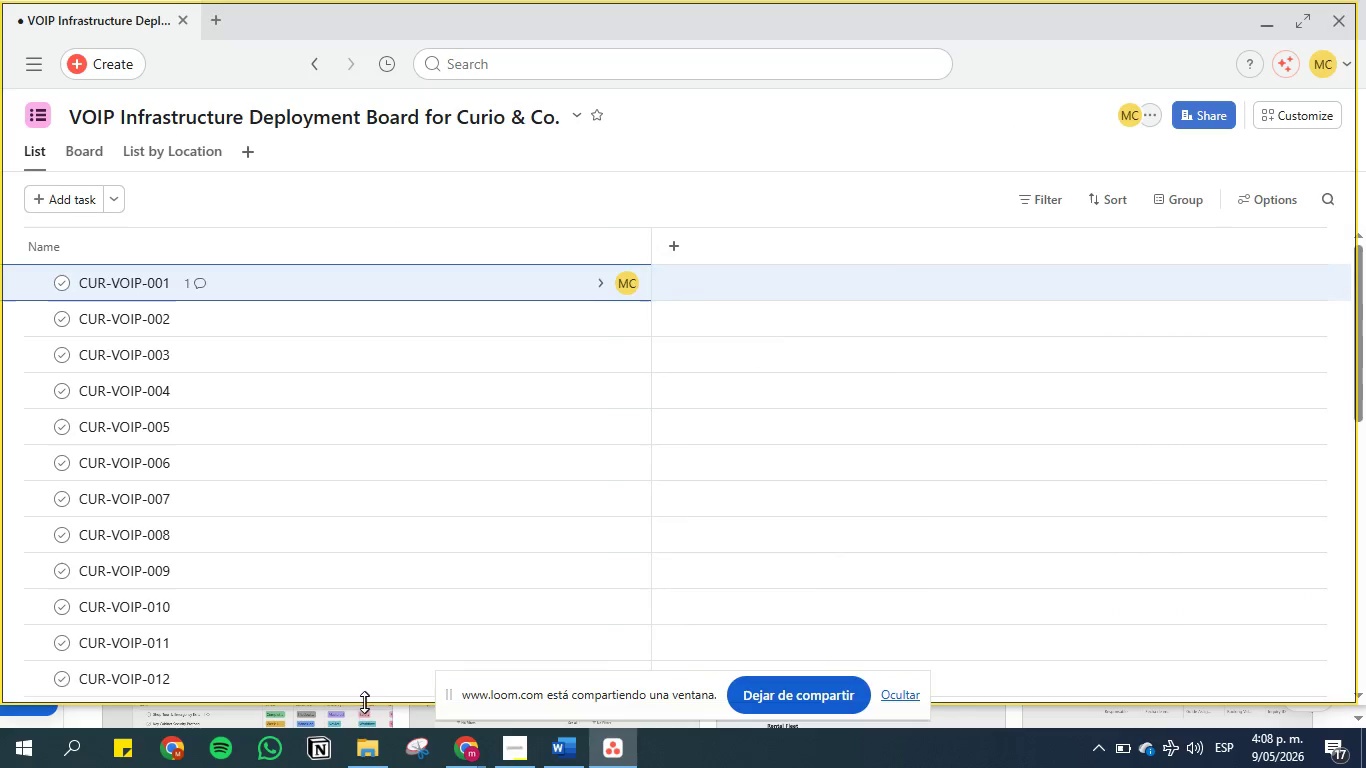 
scroll: coordinate [618, 573], scroll_direction: down, amount: 11.0
 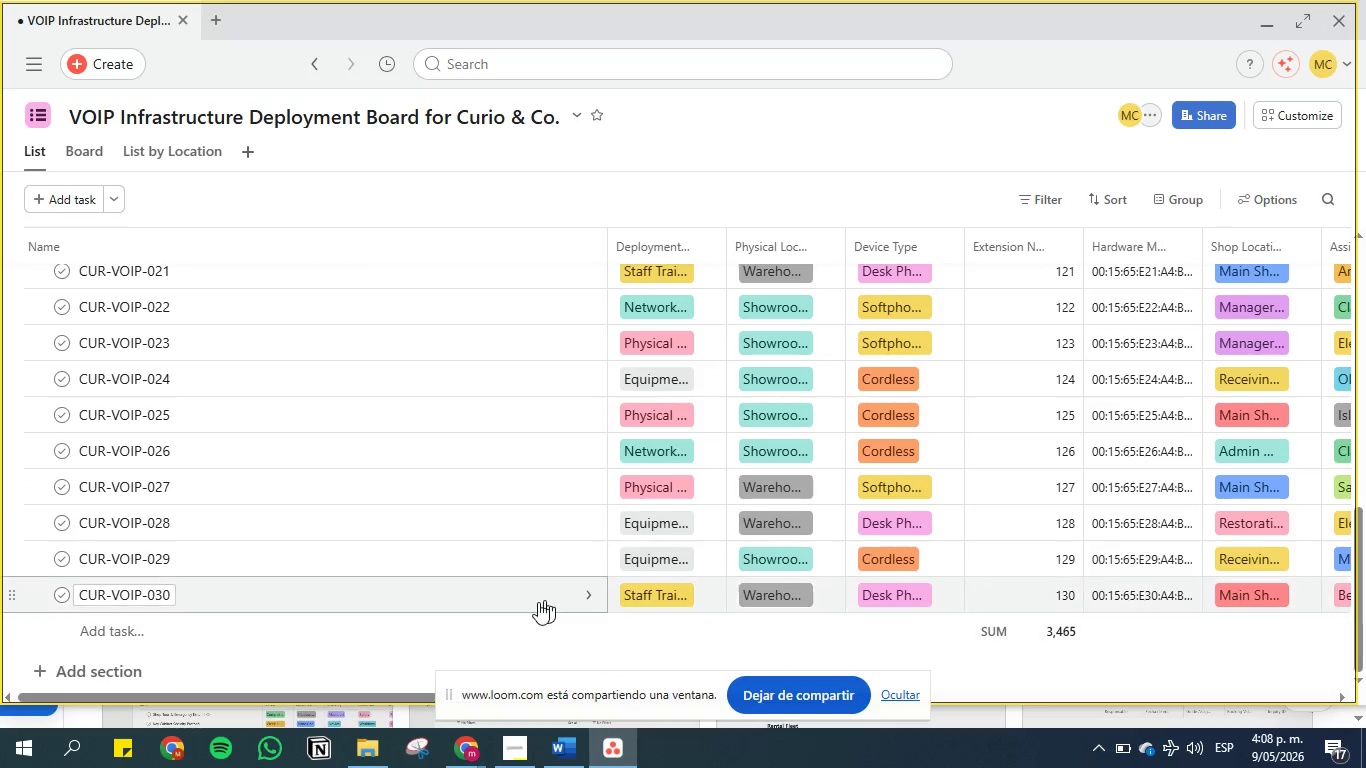 
scroll: coordinate [444, 680], scroll_direction: up, amount: 12.0
 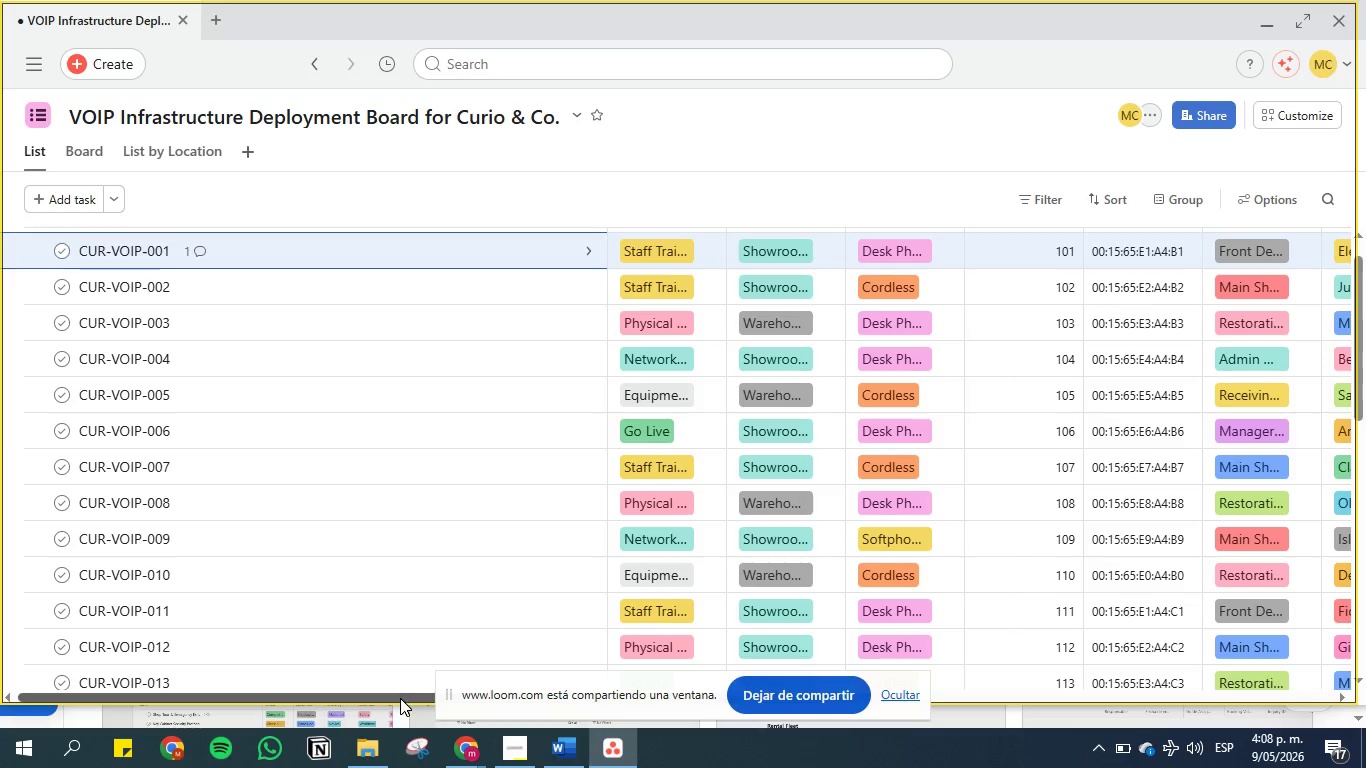 
left_click_drag(start_coordinate=[400, 698], to_coordinate=[193, 621])
 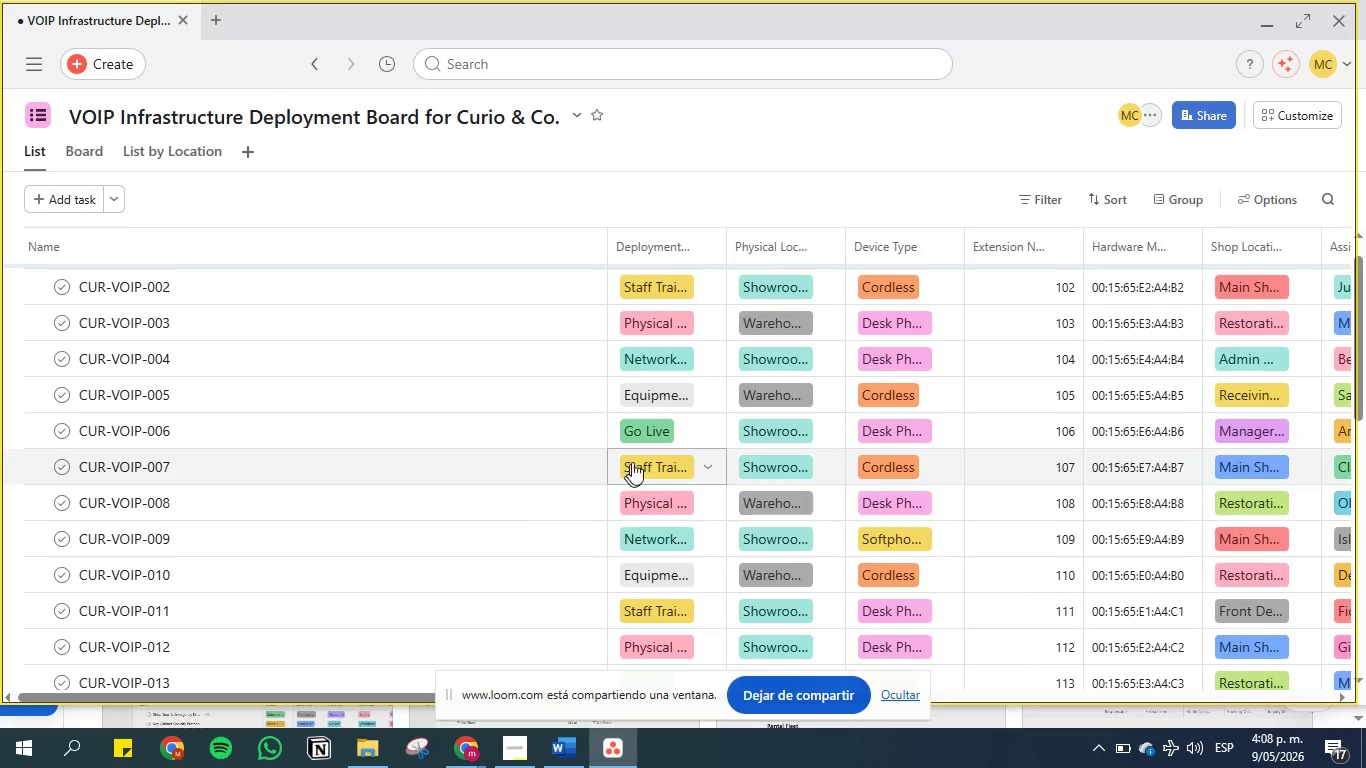 
wait(6.7)
 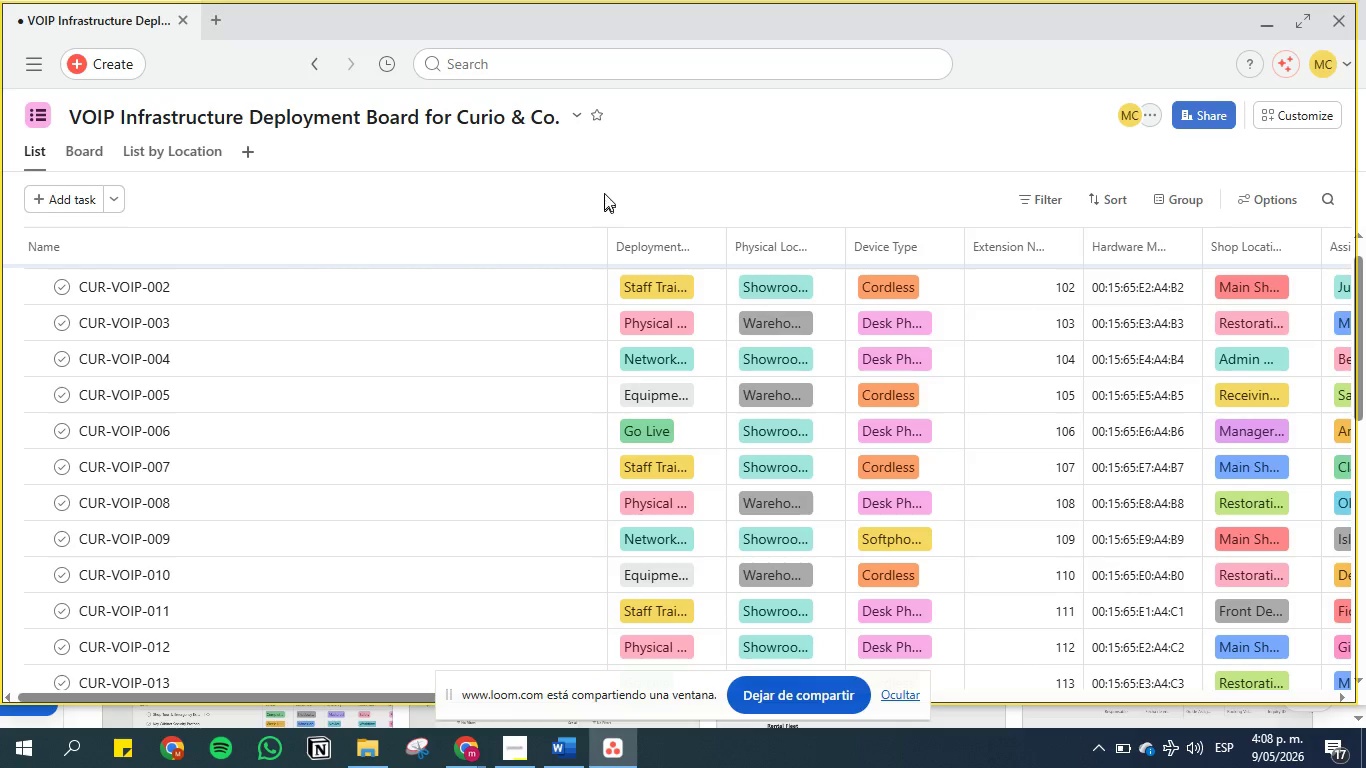 
left_click_drag(start_coordinate=[359, 693], to_coordinate=[236, 669])
 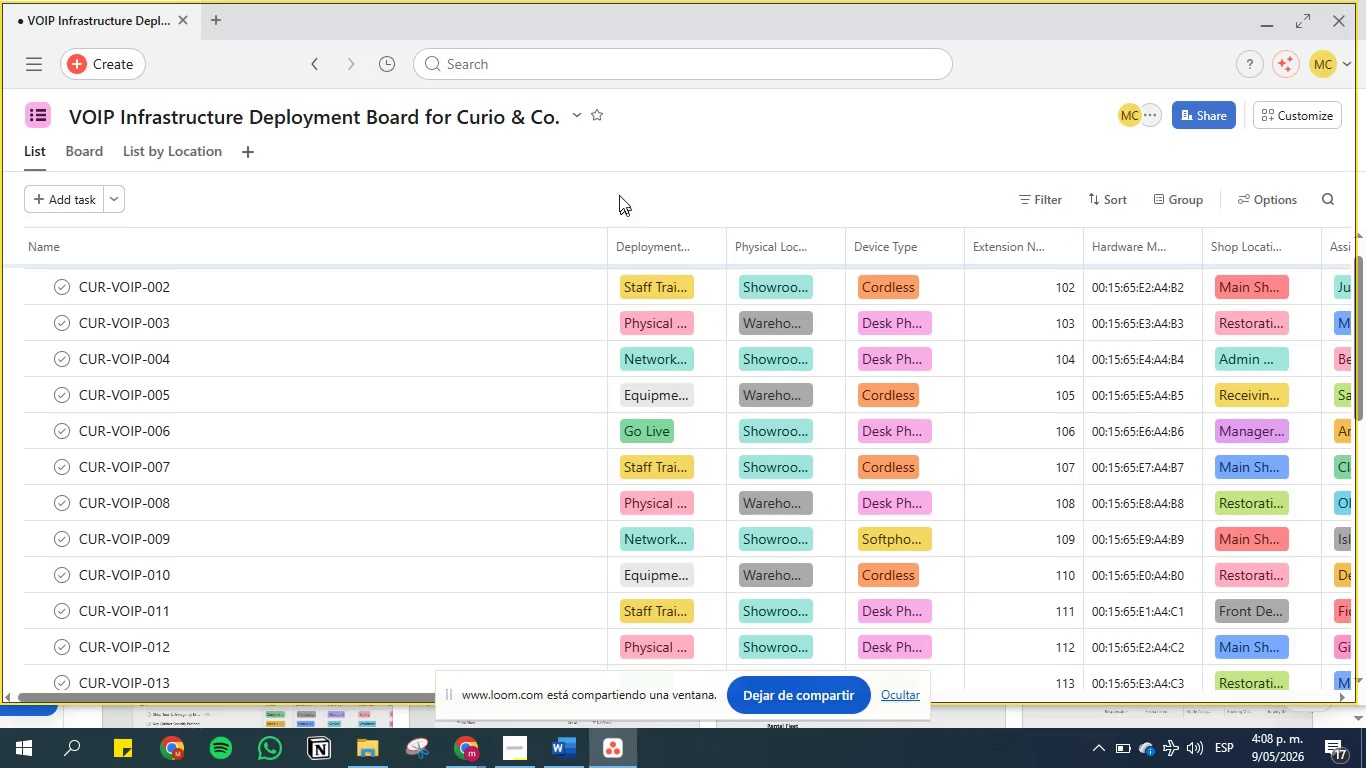 
left_click([614, 178])
 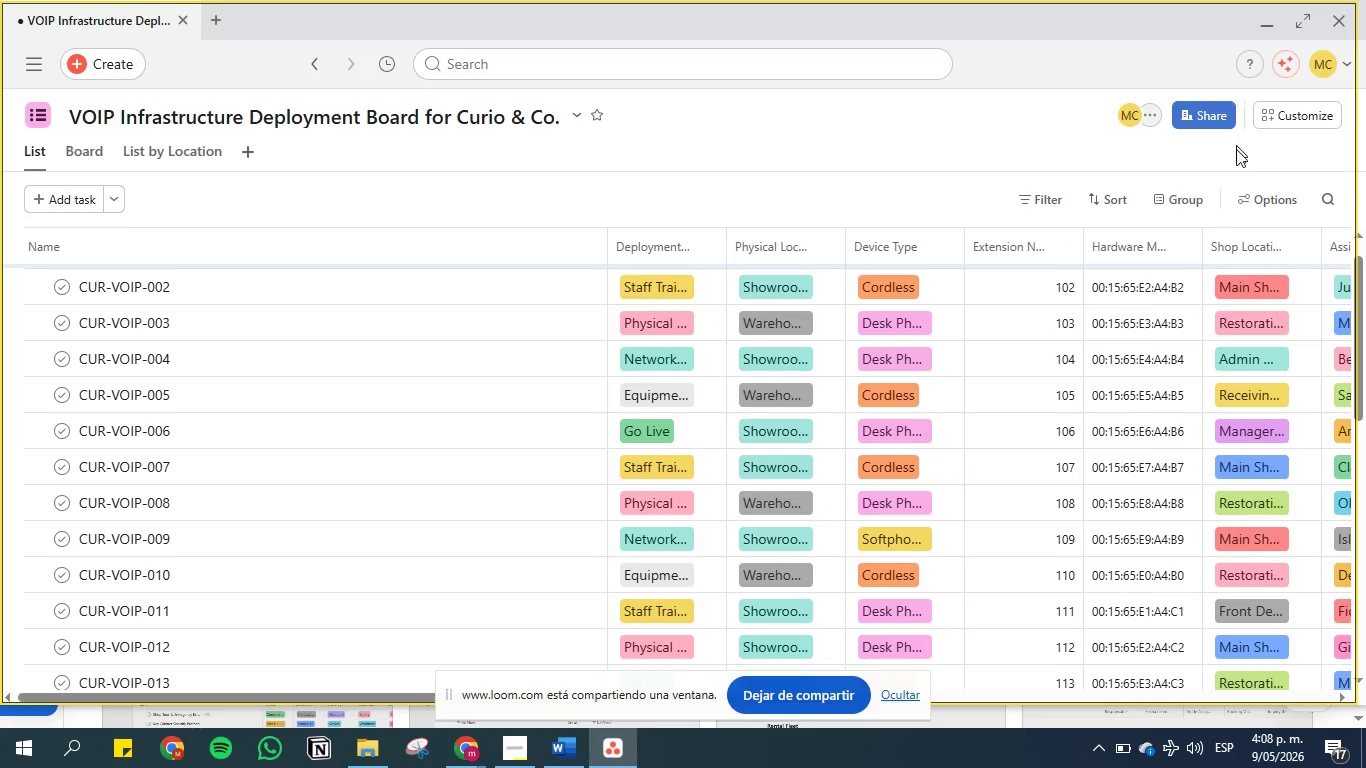 
left_click([1274, 190])
 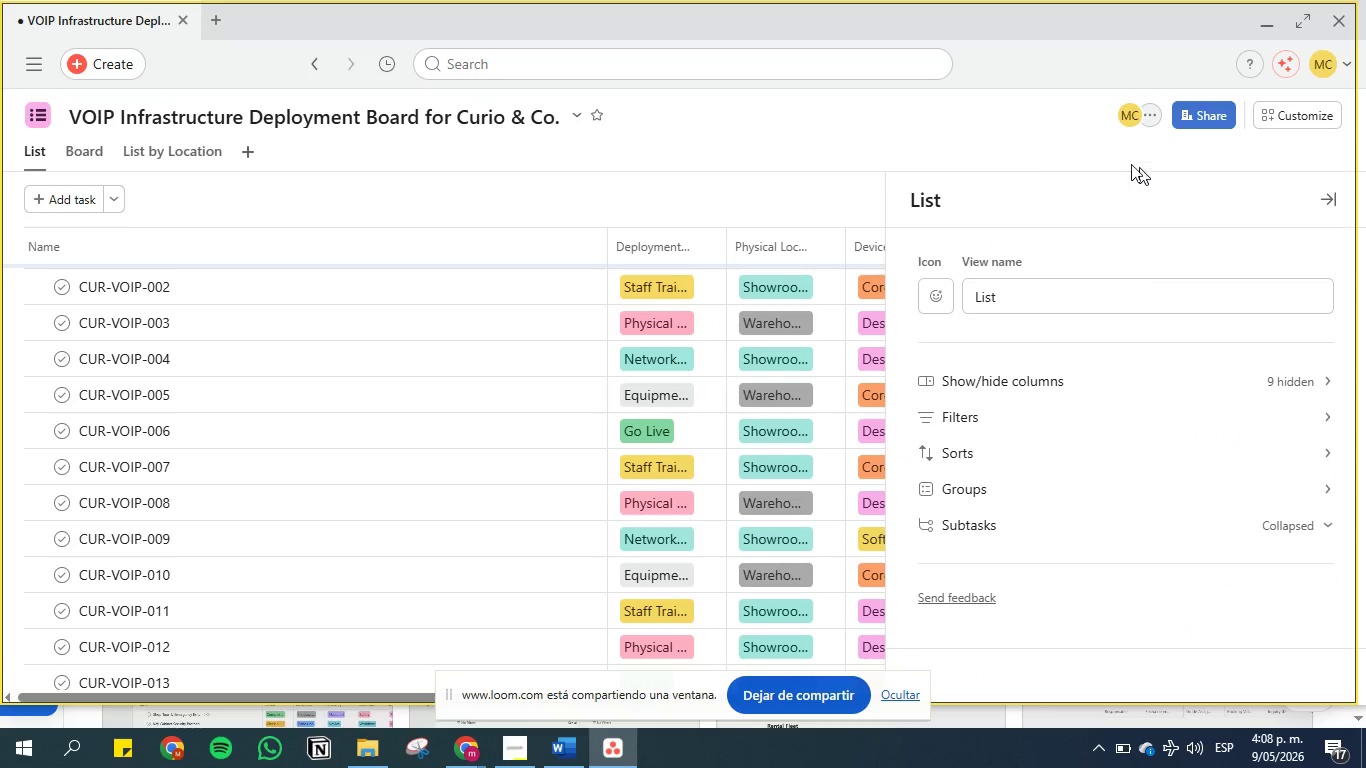 
left_click([773, 191])
 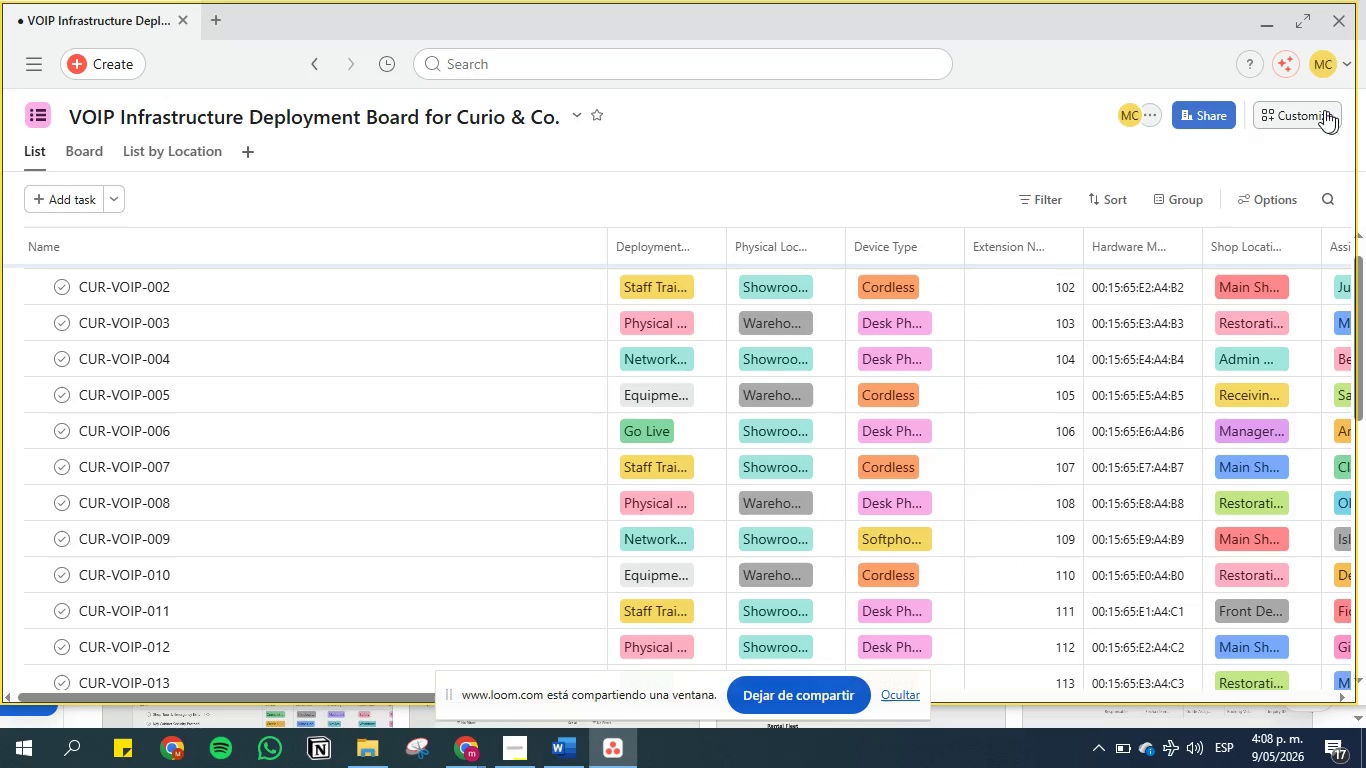 
left_click([1313, 109])
 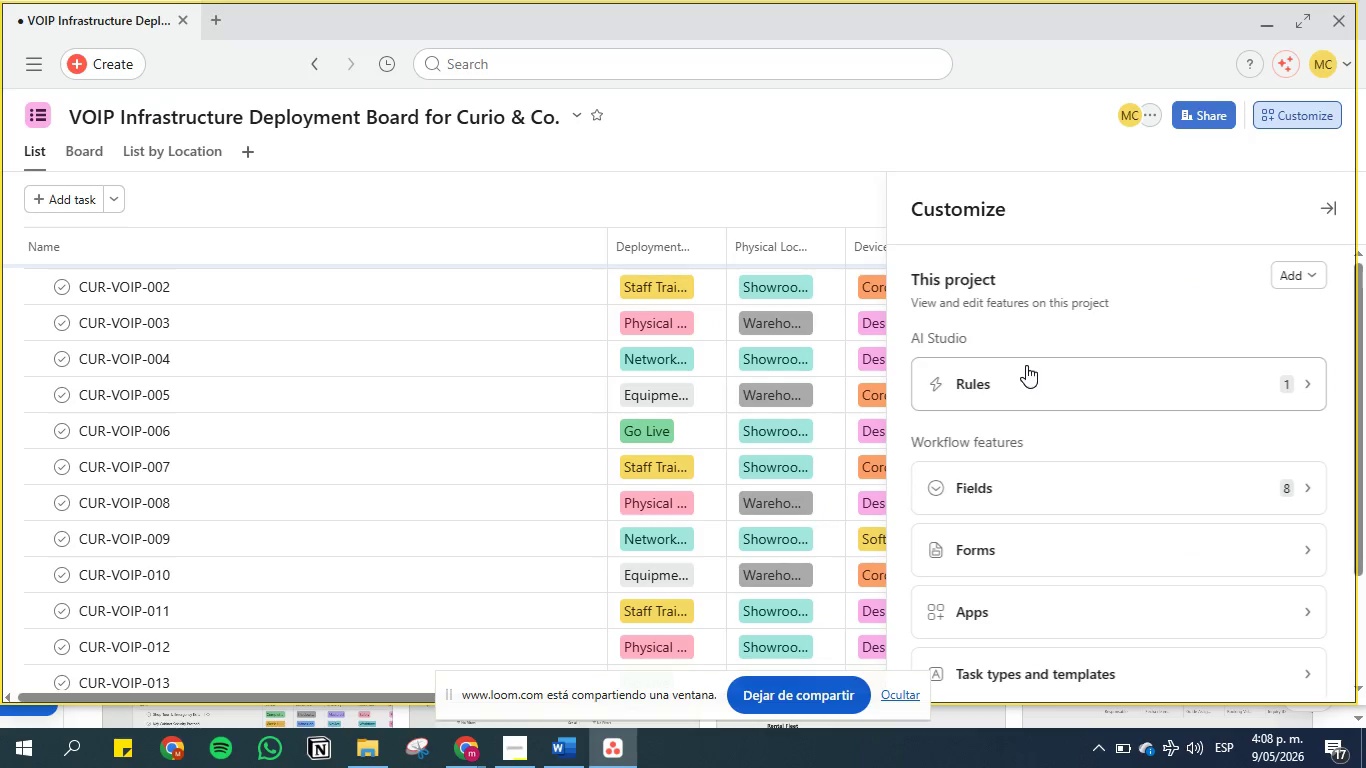 
left_click([1009, 481])
 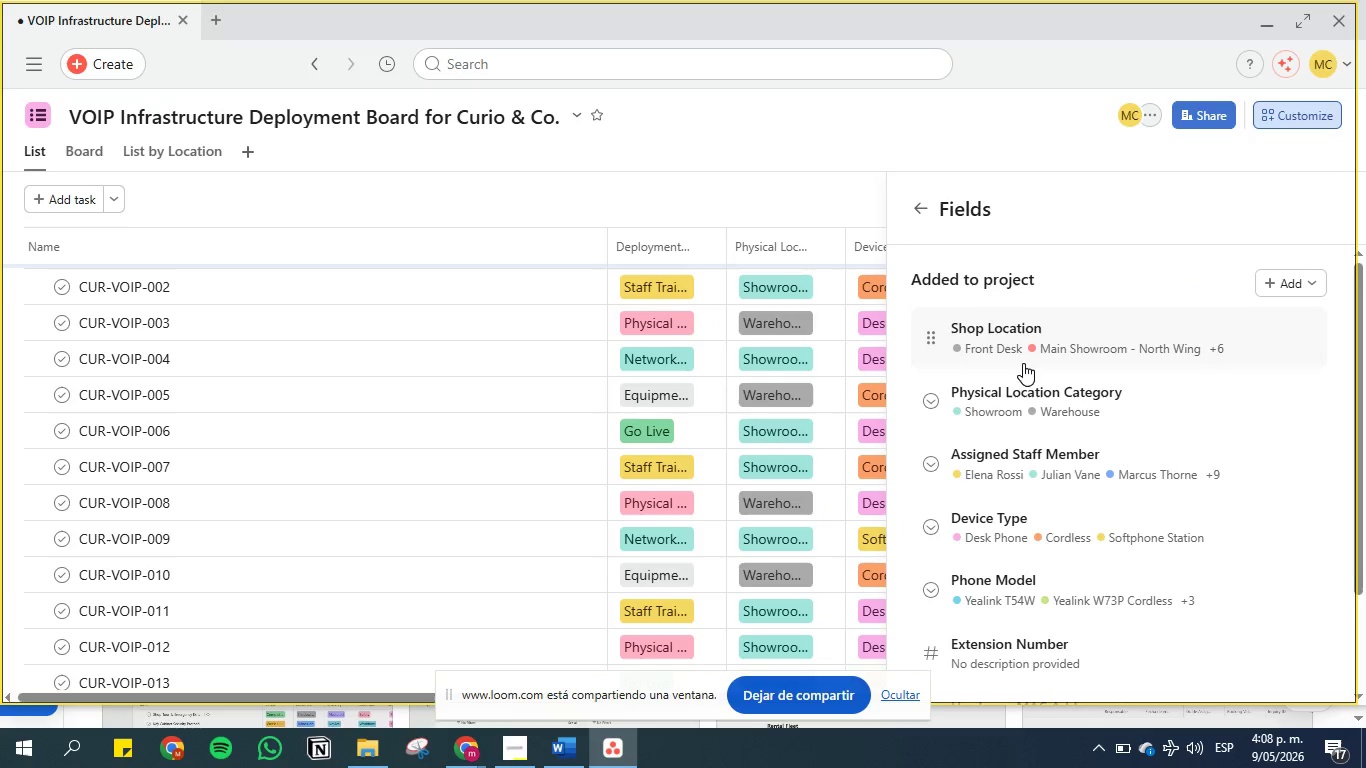 
scroll: coordinate [1022, 385], scroll_direction: down, amount: 10.0
 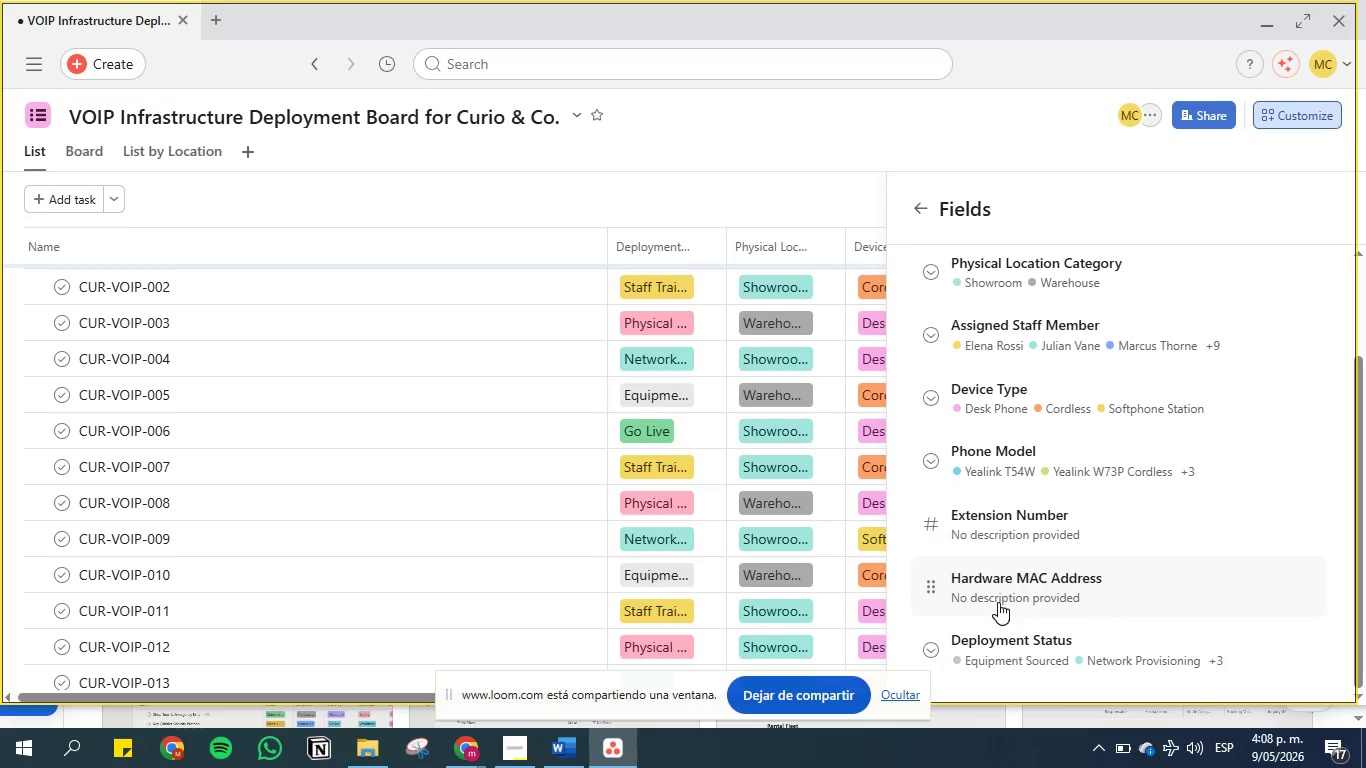 
scroll: coordinate [998, 602], scroll_direction: up, amount: 2.0
 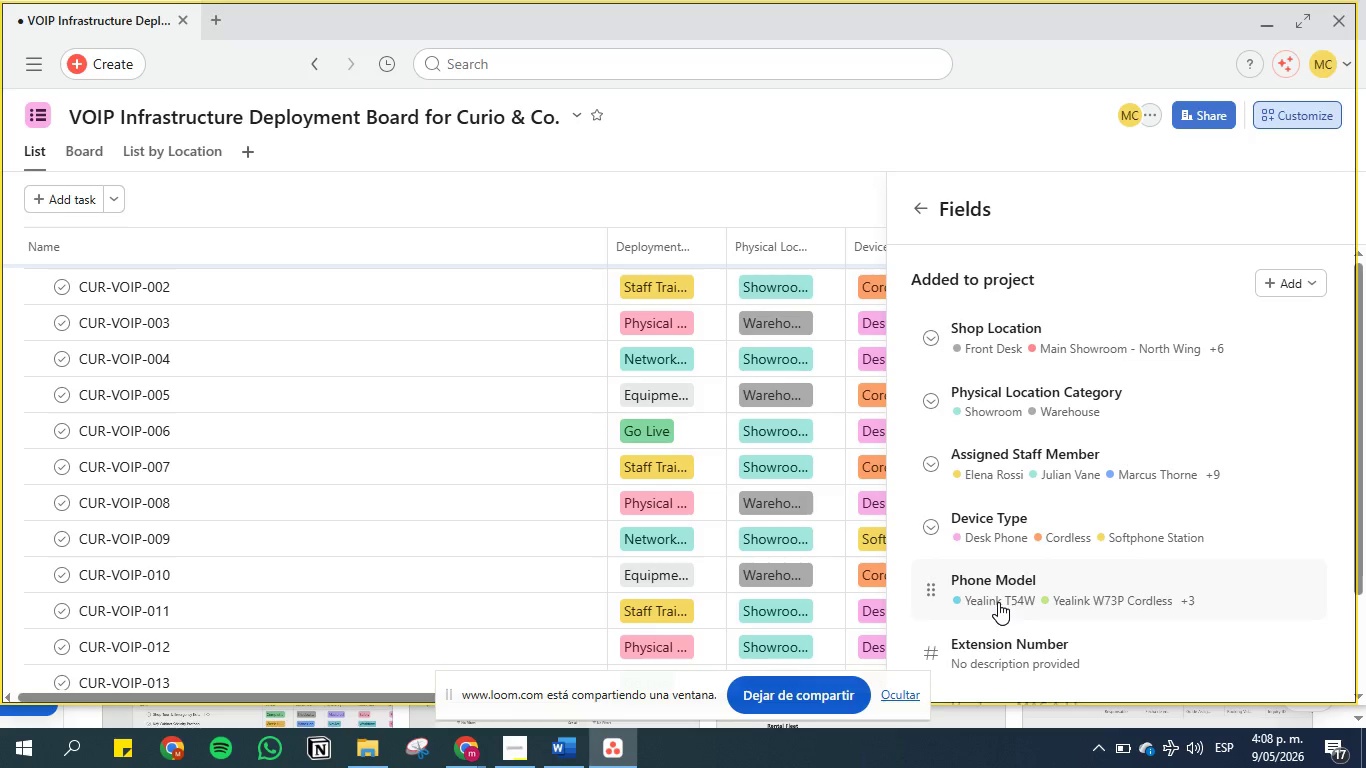 
scroll: coordinate [994, 370], scroll_direction: down, amount: 11.0
 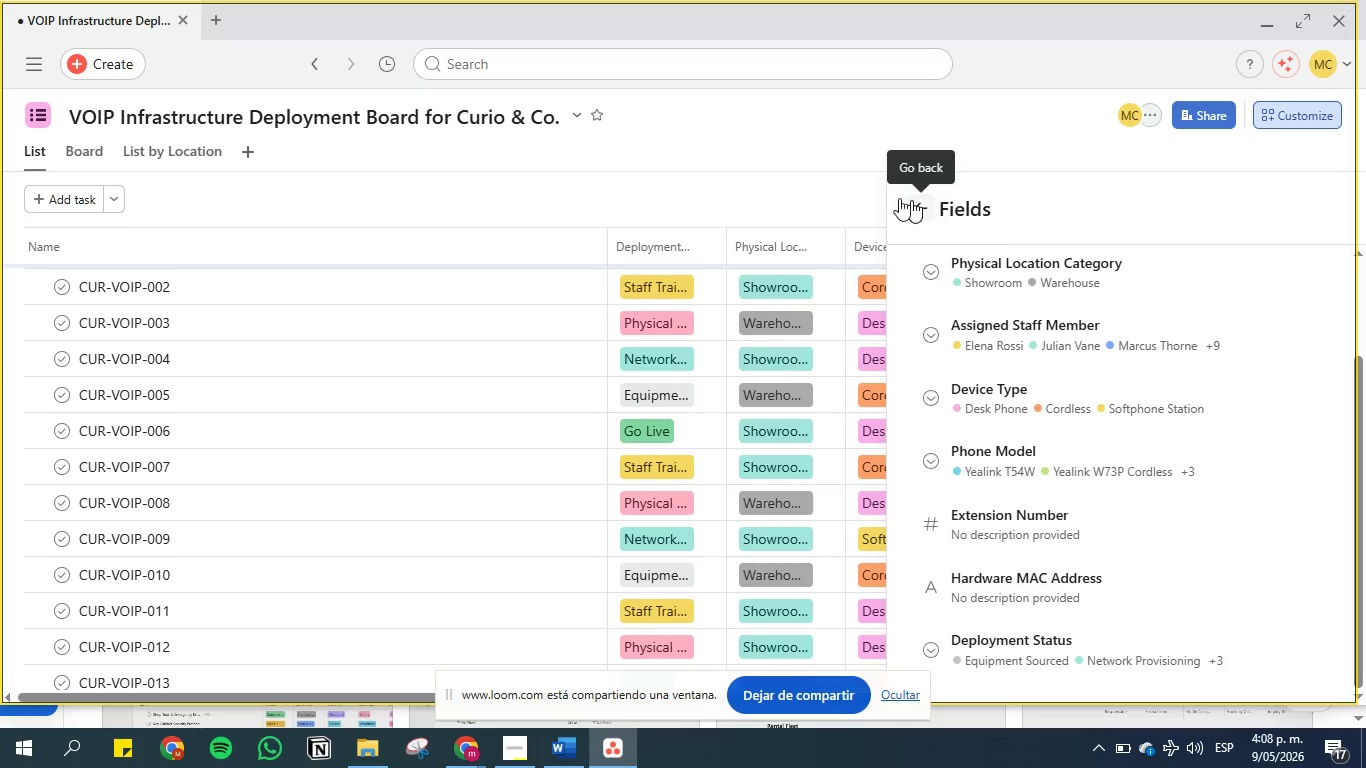 
double_click([833, 190])
 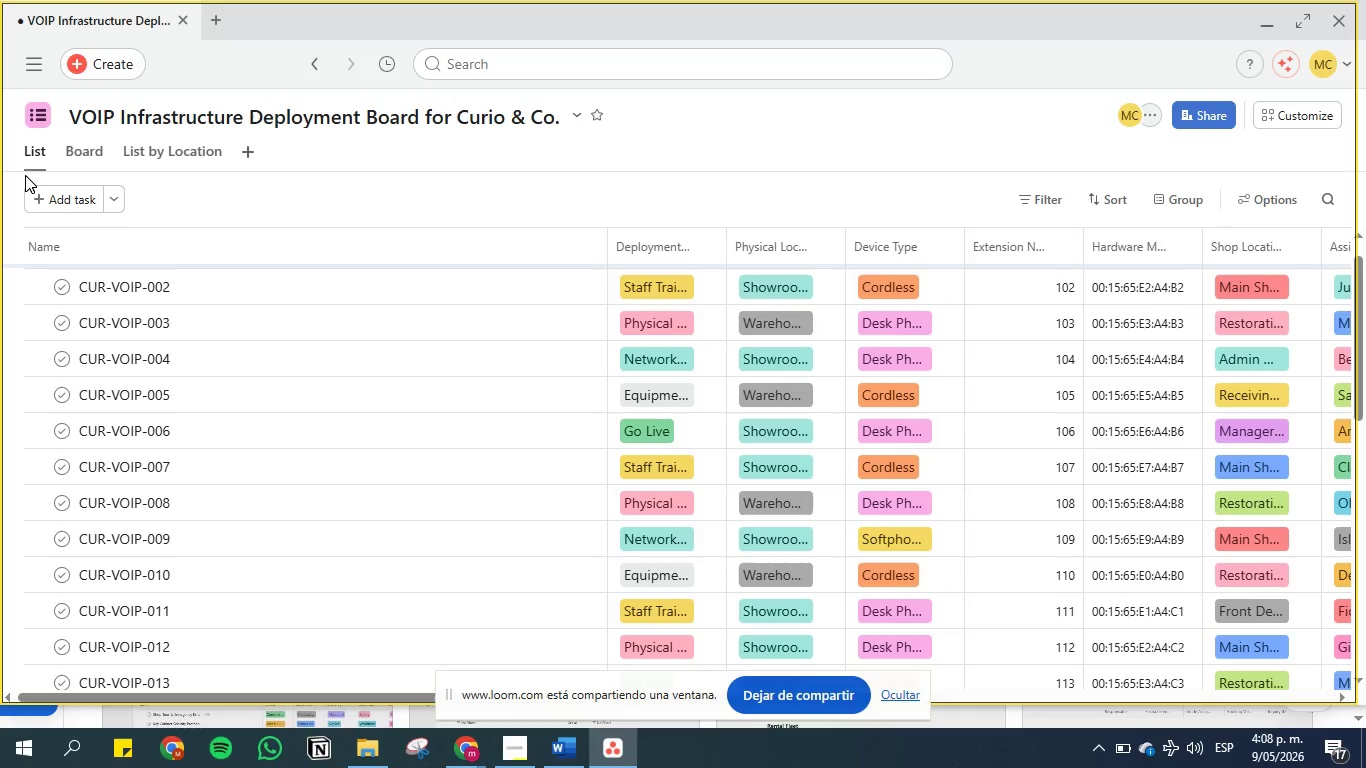 
left_click([85, 158])
 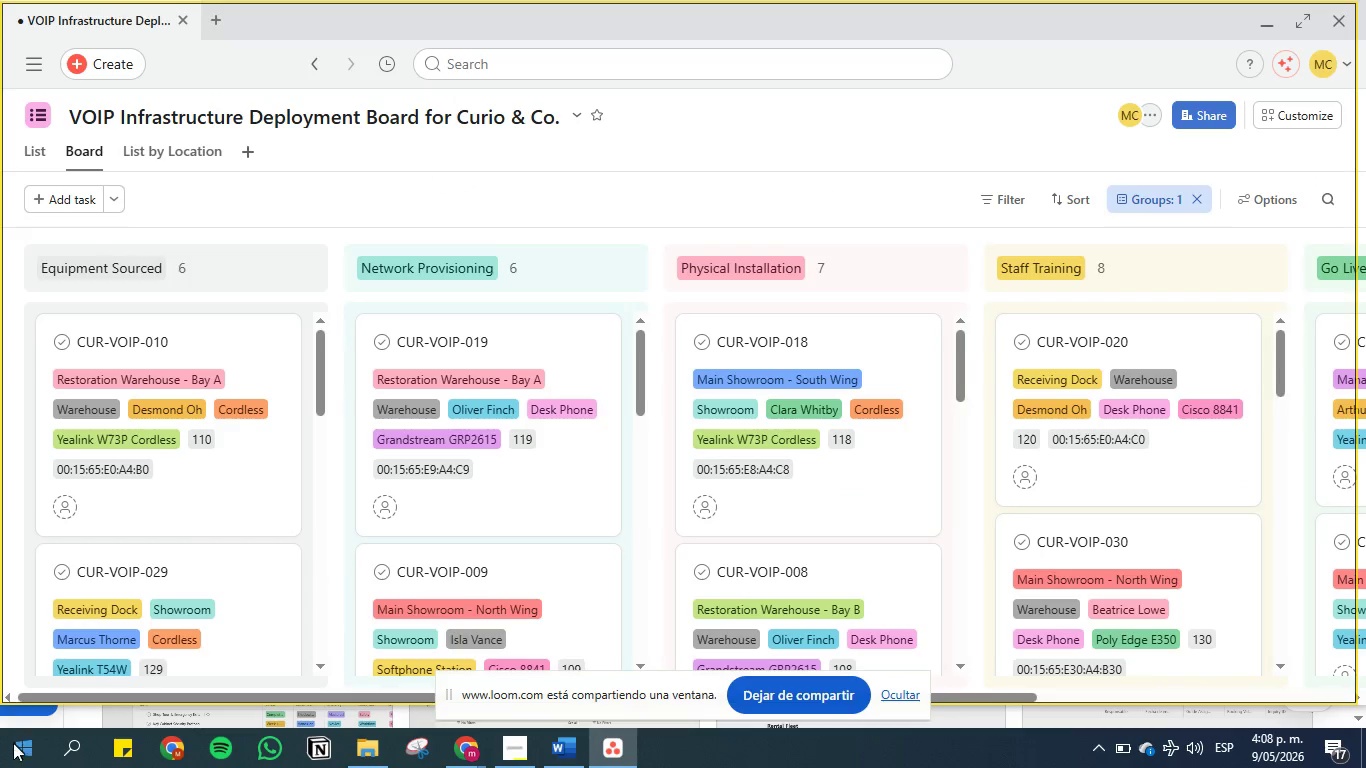 
left_click_drag(start_coordinate=[37, 692], to_coordinate=[33, 660])
 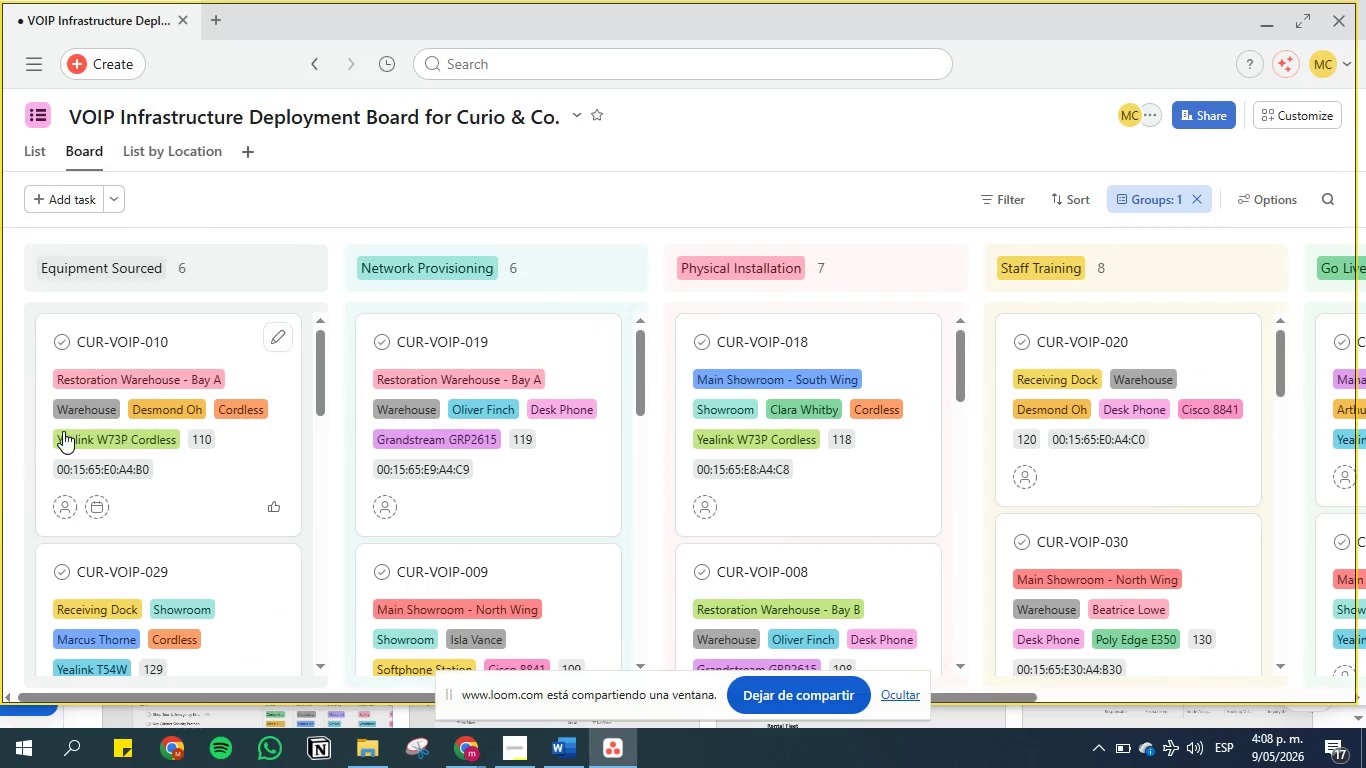 
scroll: coordinate [1100, 491], scroll_direction: down, amount: 19.0
 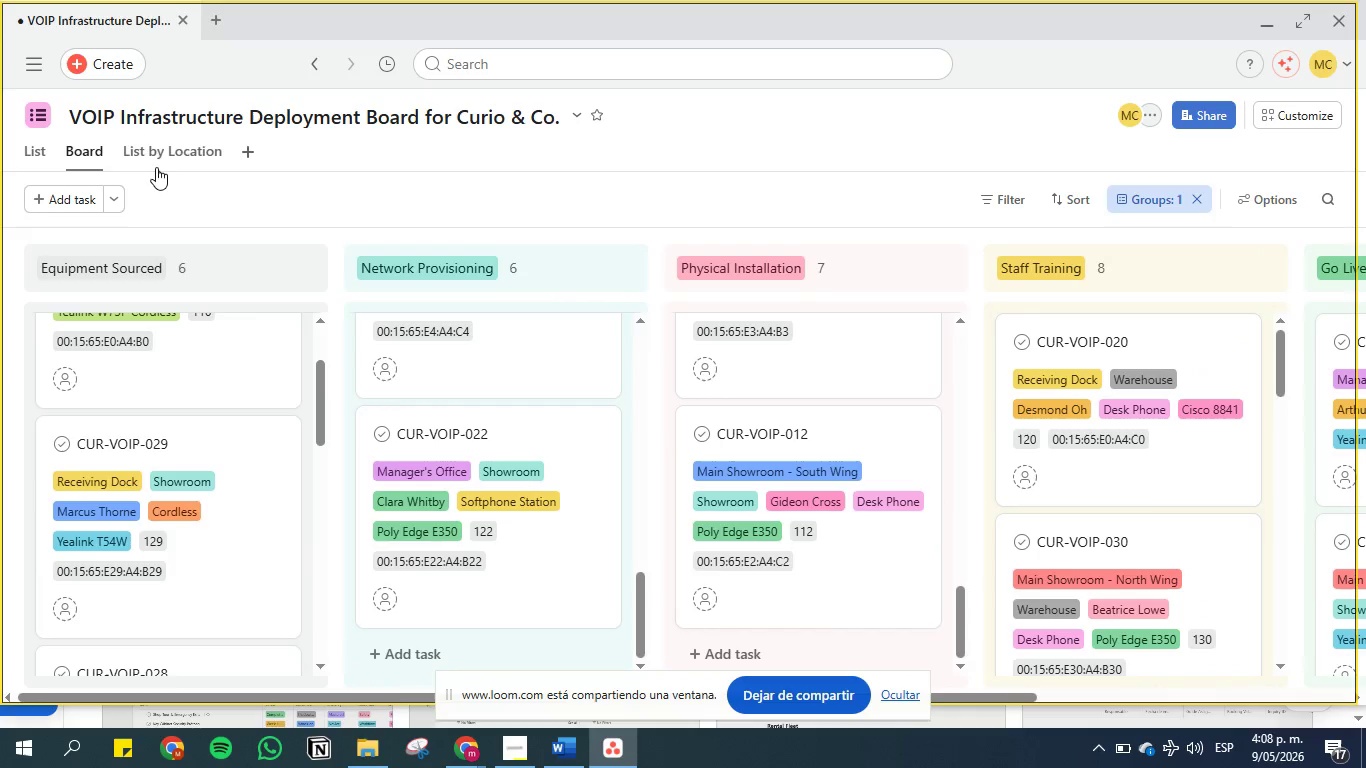 
left_click([154, 151])
 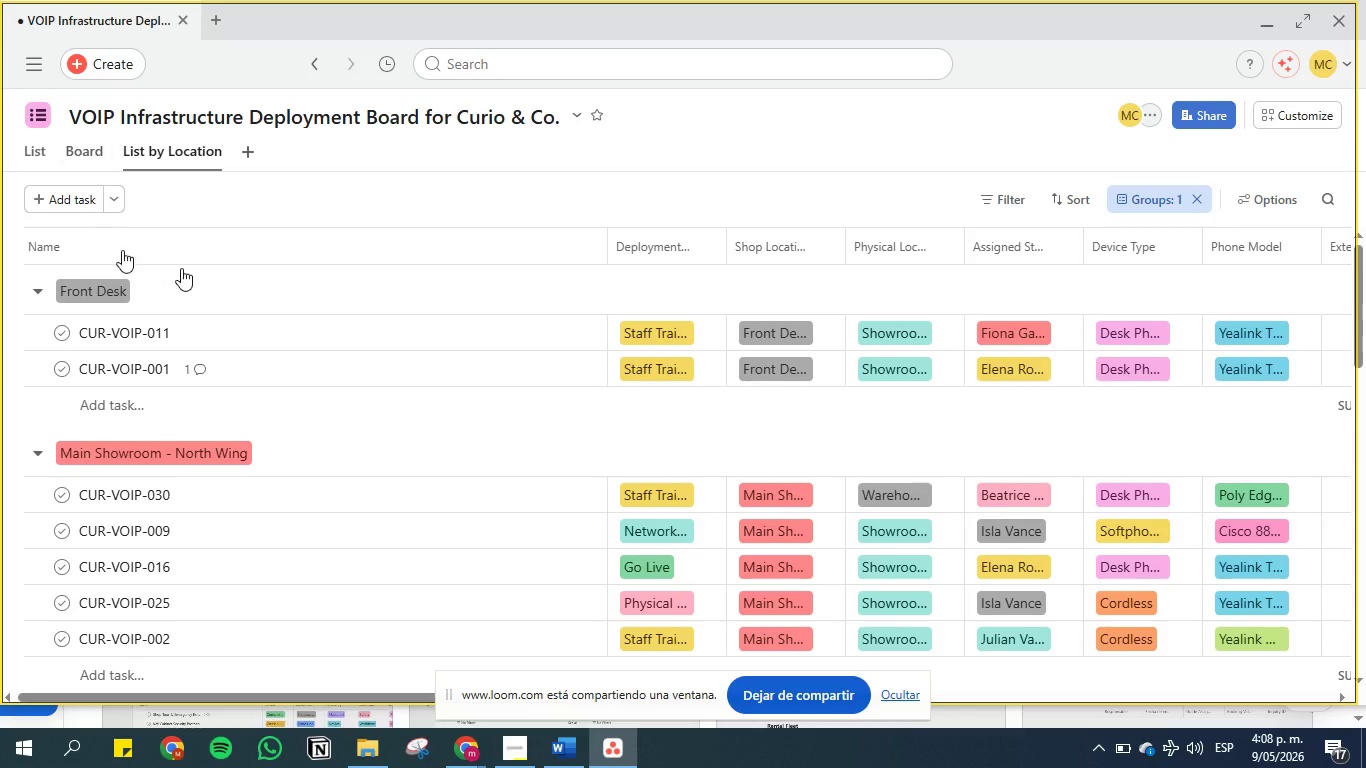 
wait(6.2)
 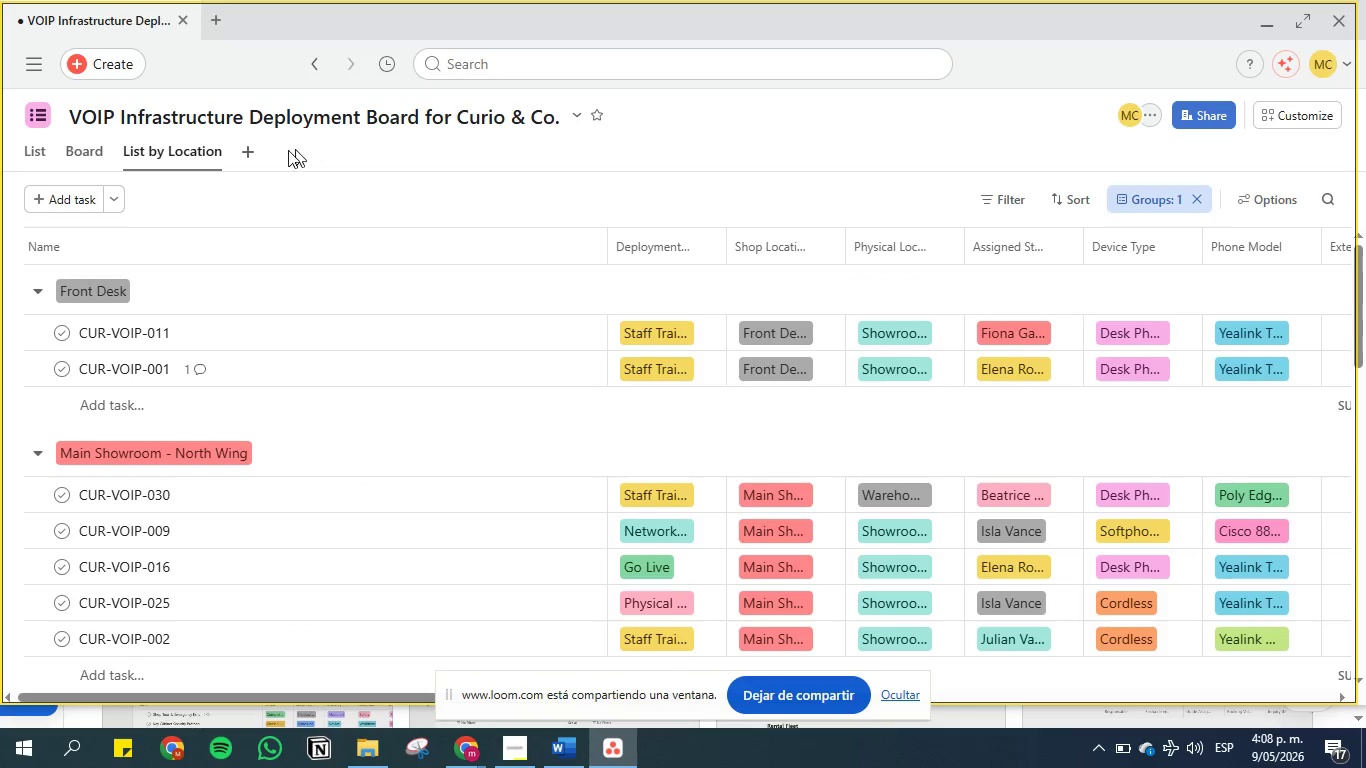 
left_click([1157, 193])
 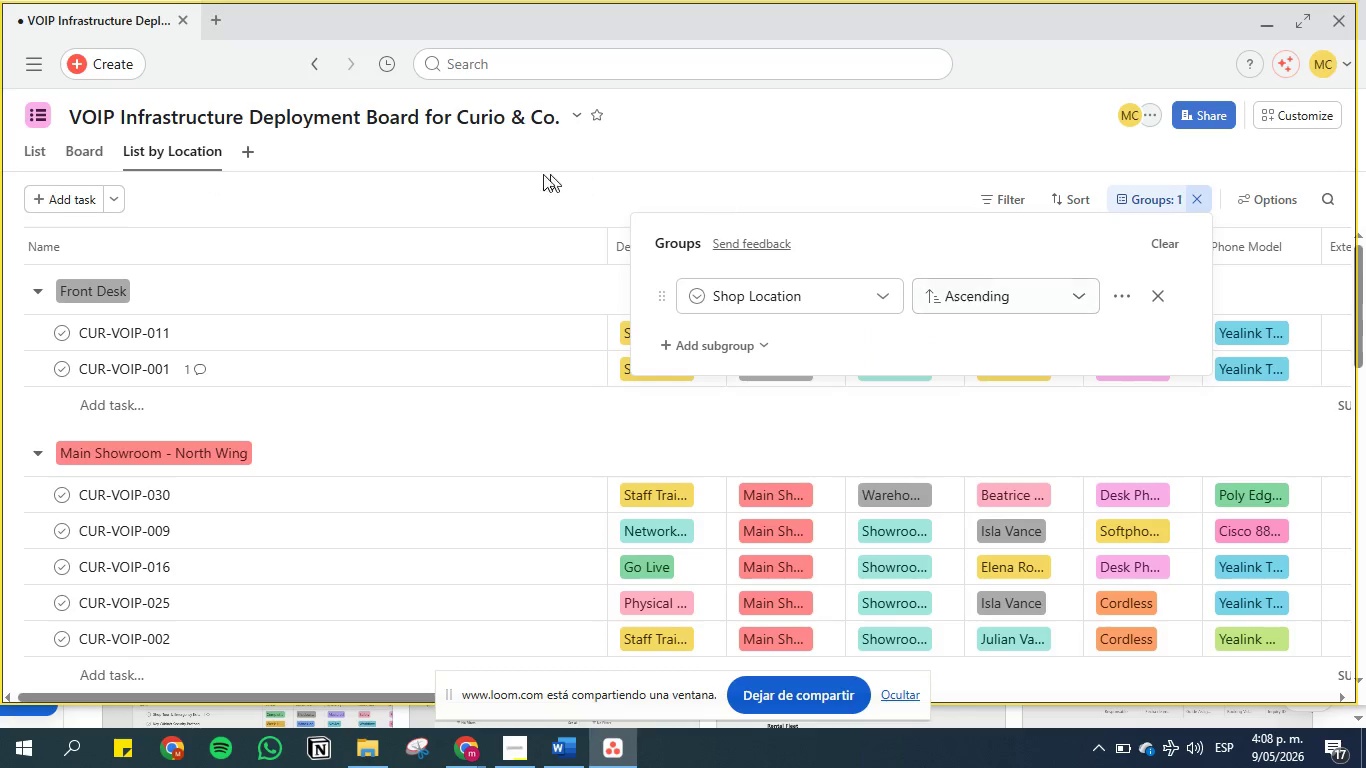 
left_click([432, 174])
 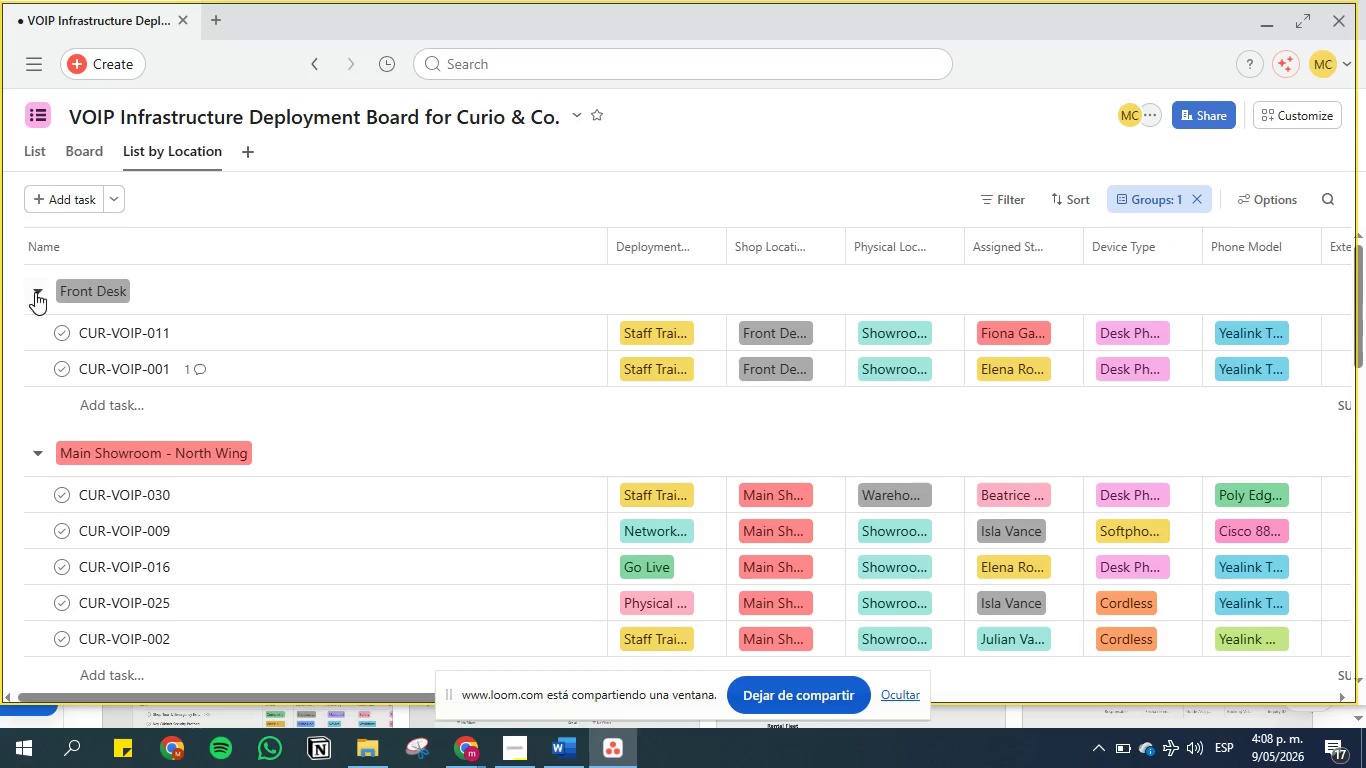 
left_click([35, 289])
 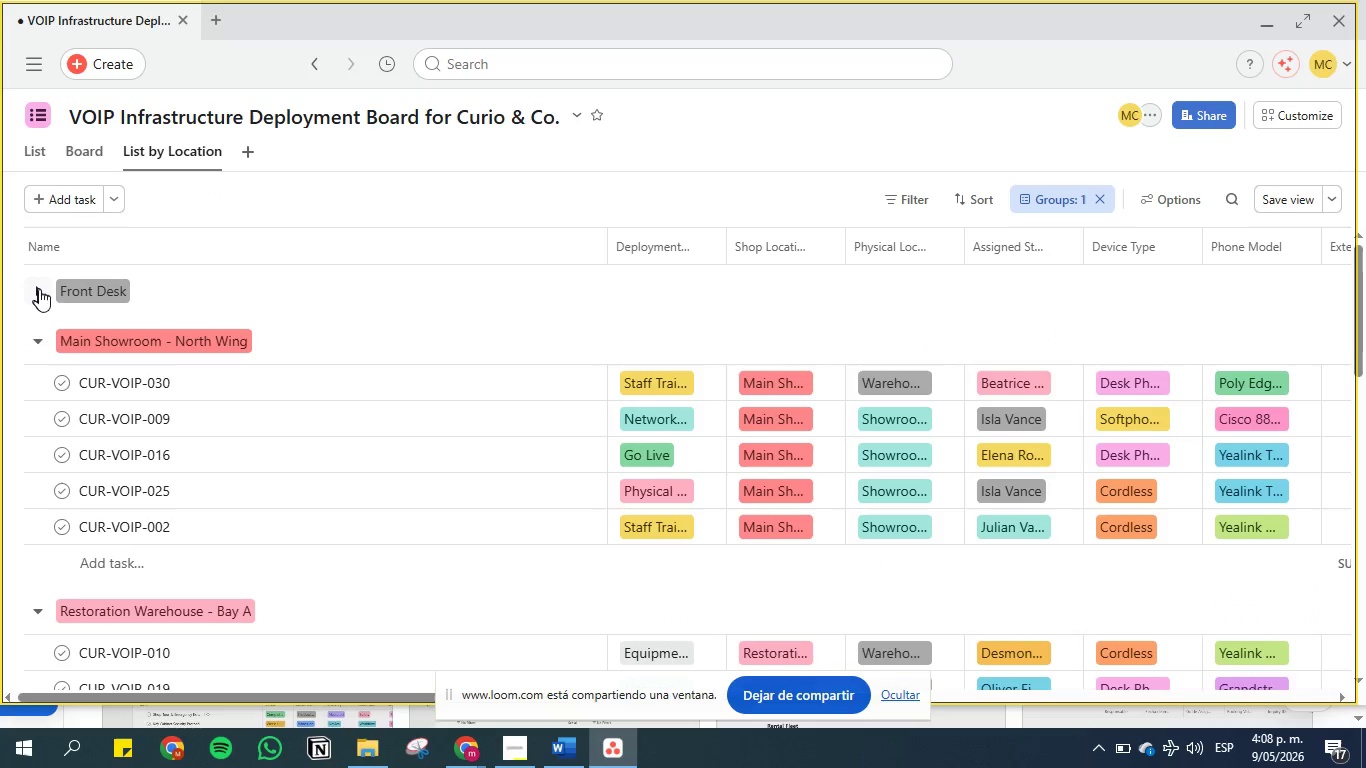 
mouse_move([39, 341])
 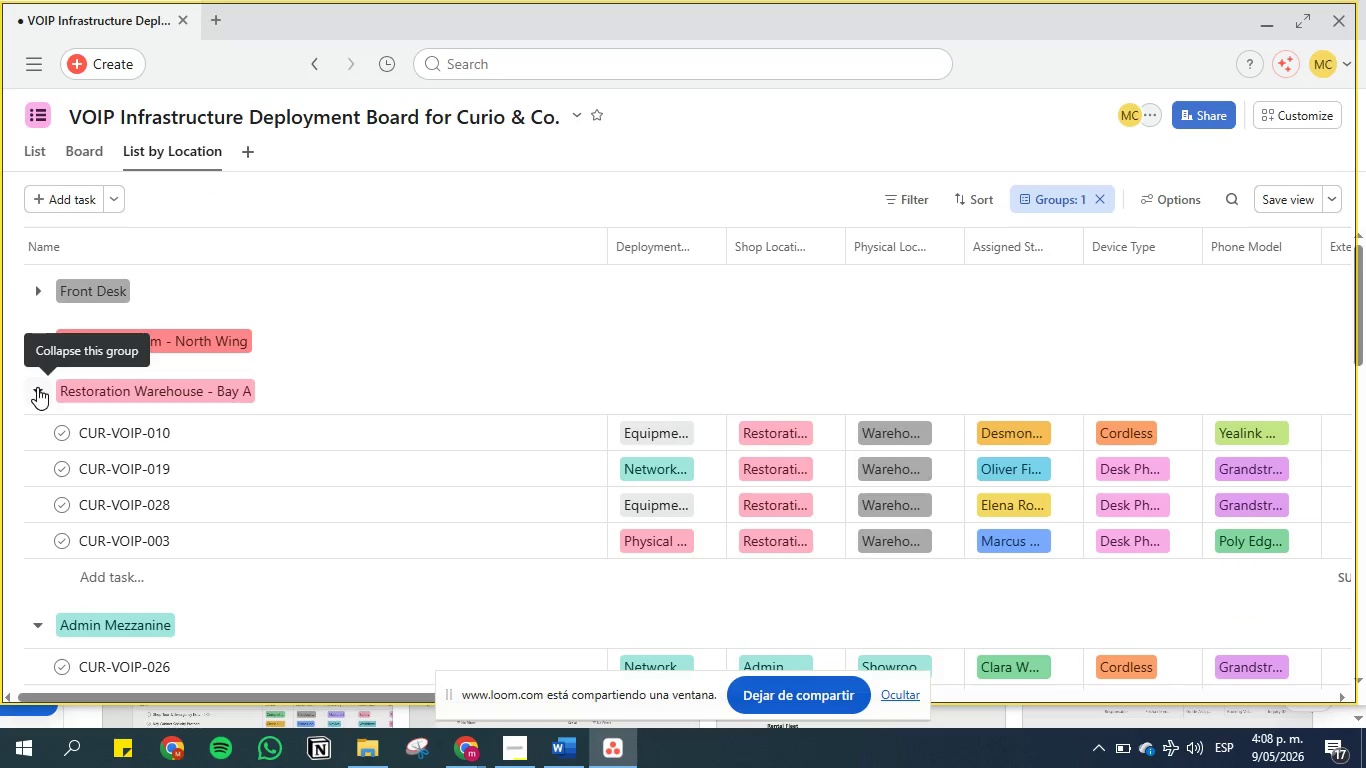 
left_click([37, 387])
 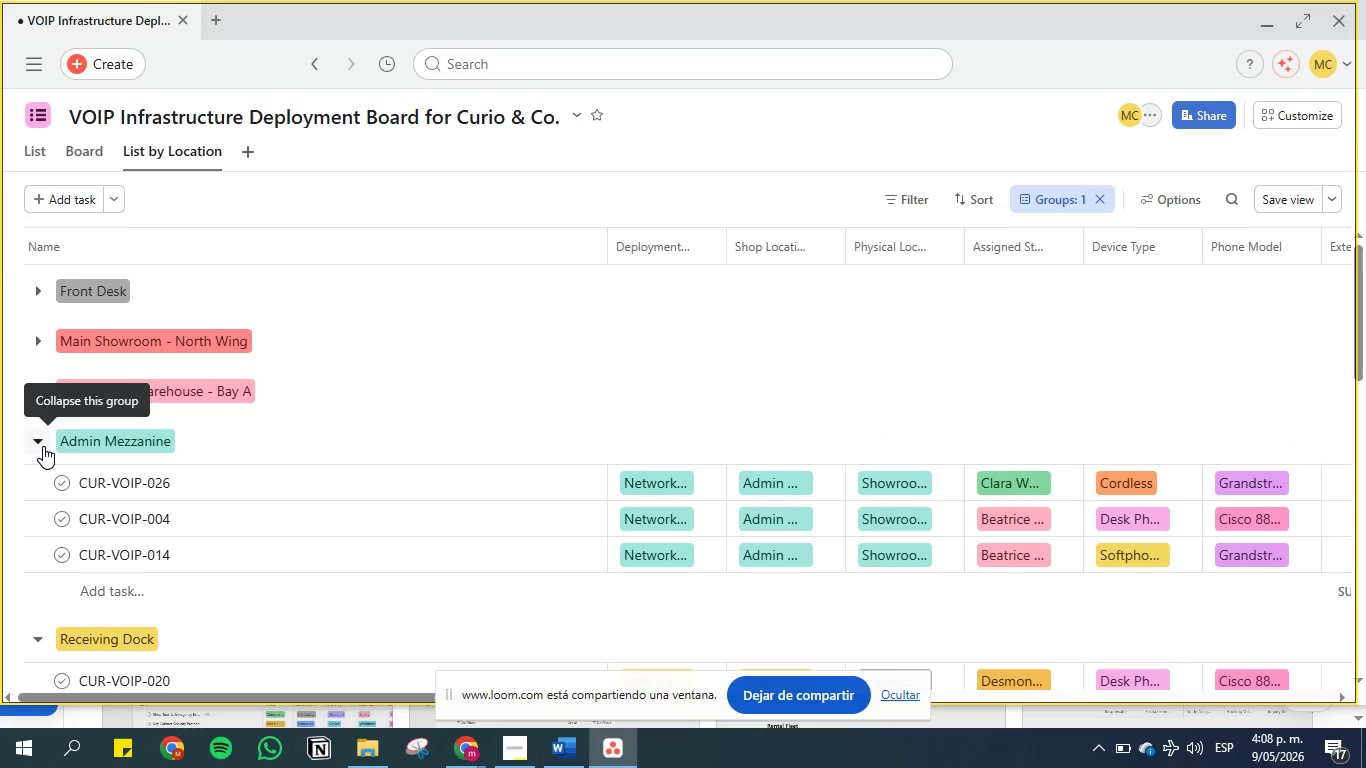 
left_click([40, 443])
 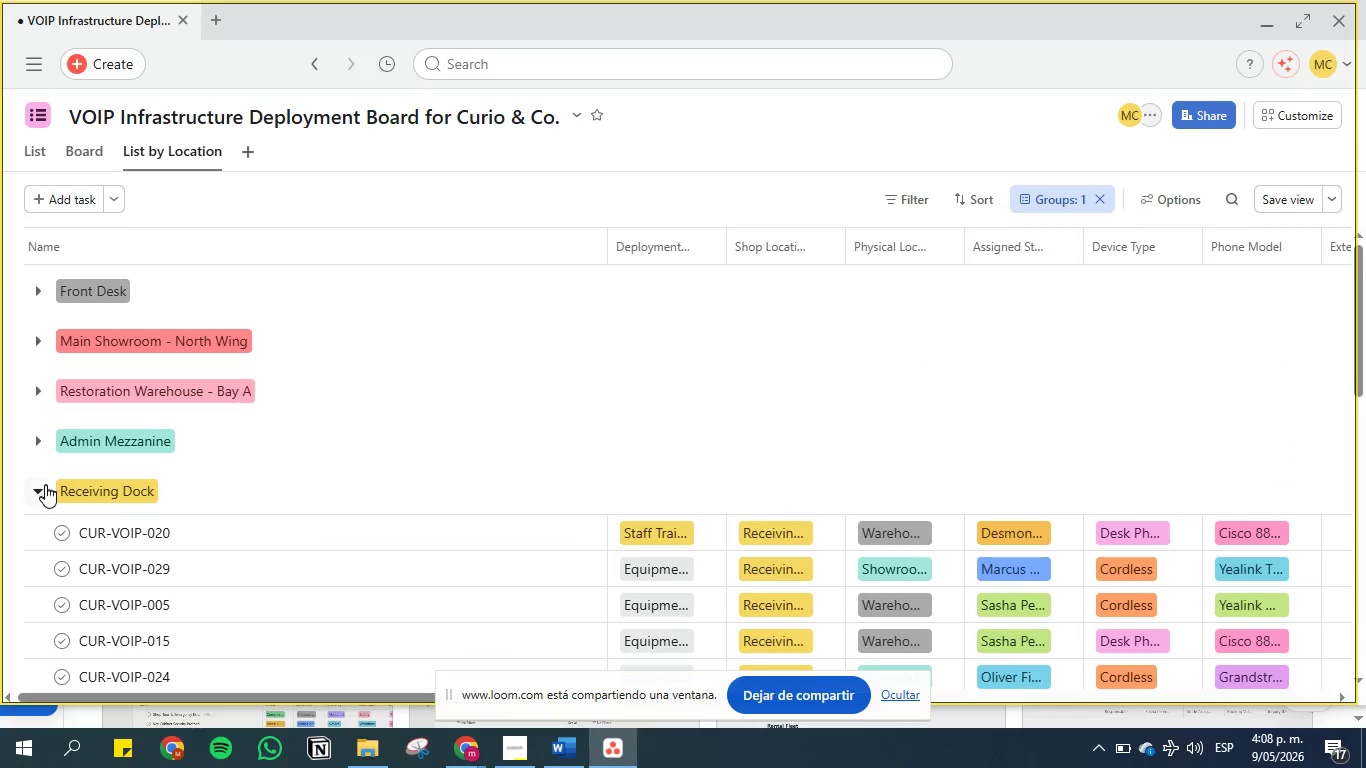 
left_click([45, 489])
 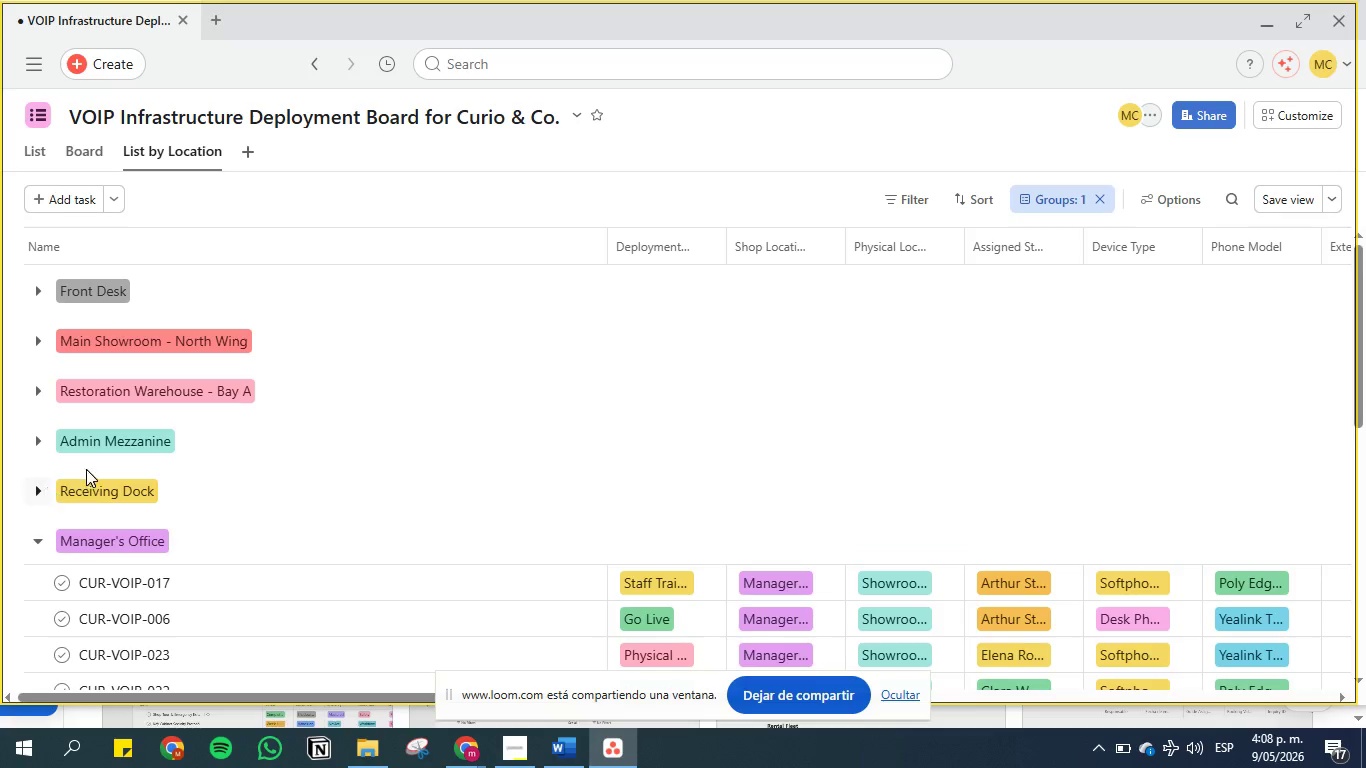 
scroll: coordinate [116, 463], scroll_direction: down, amount: 2.0
 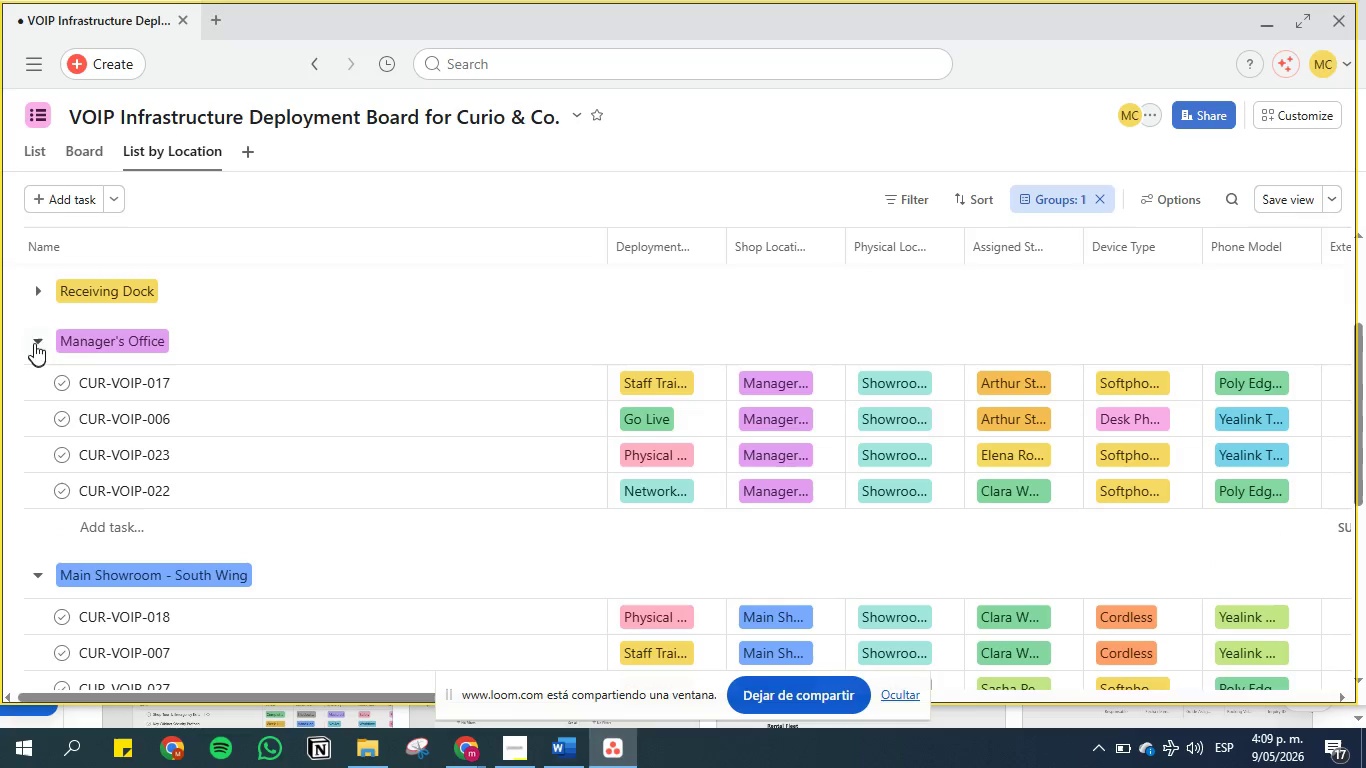 
left_click([34, 336])
 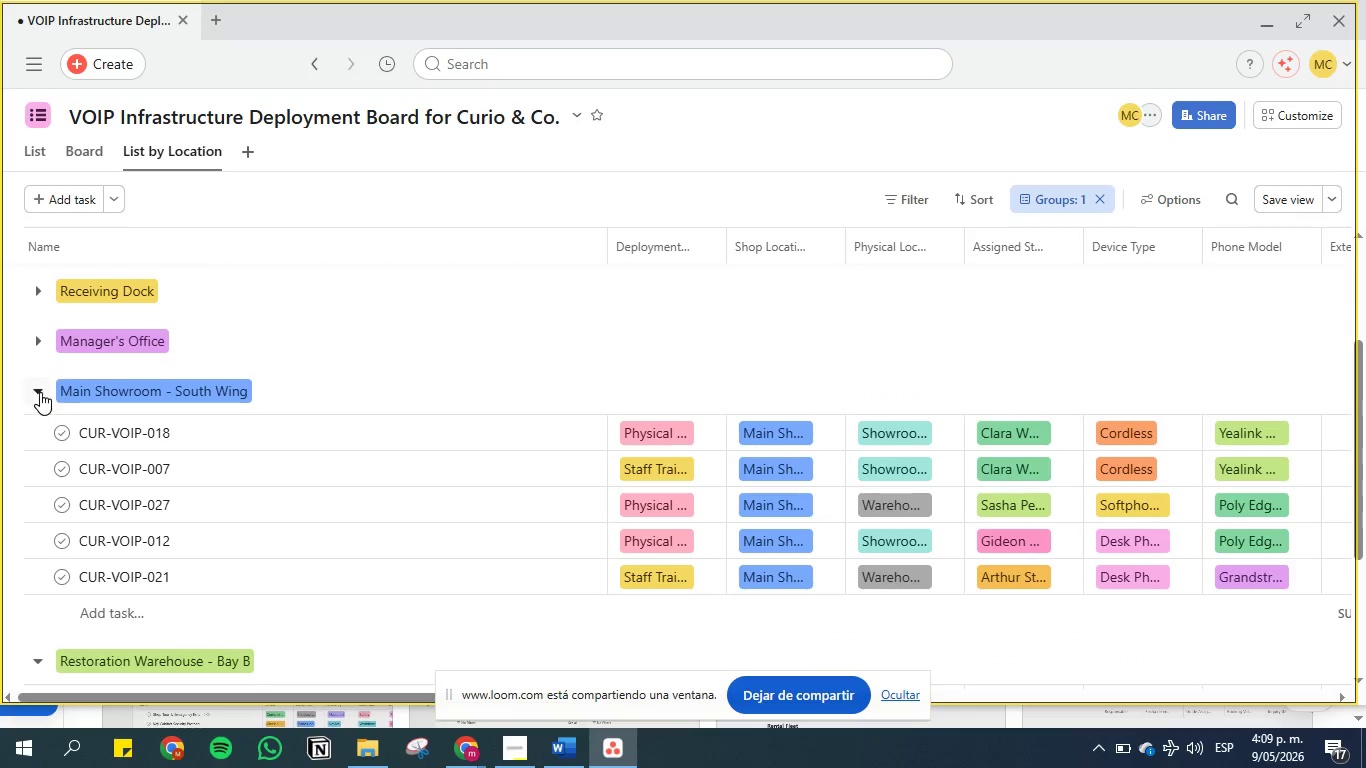 
left_click([39, 390])
 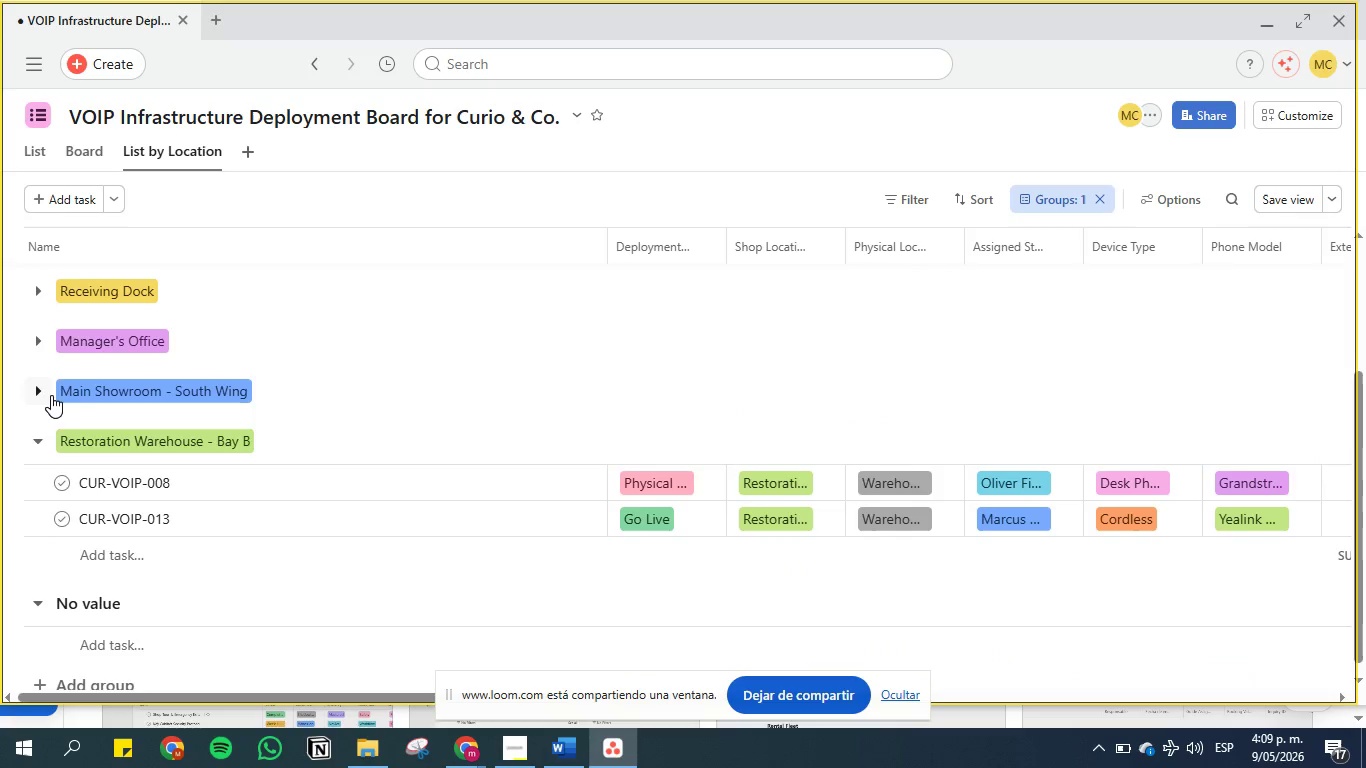 
scroll: coordinate [51, 395], scroll_direction: down, amount: 1.0
 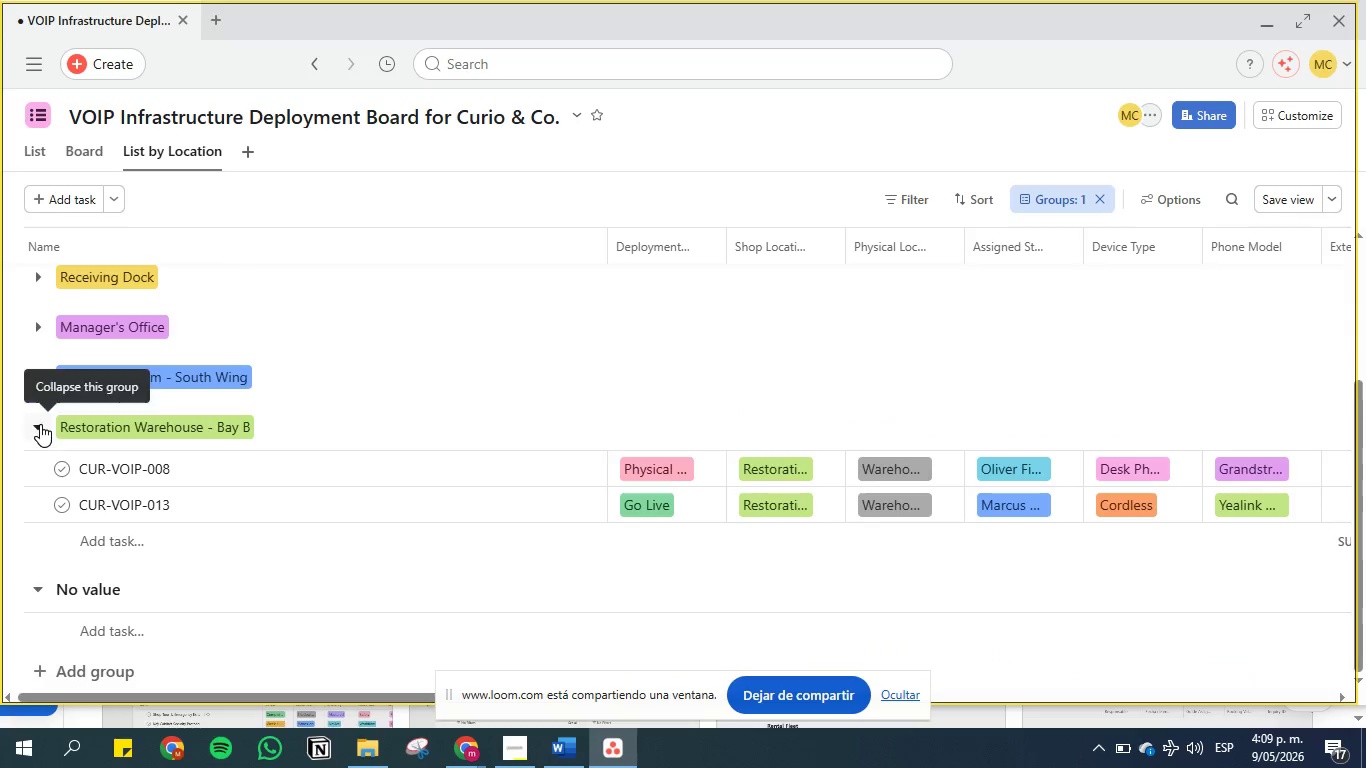 
left_click([39, 424])
 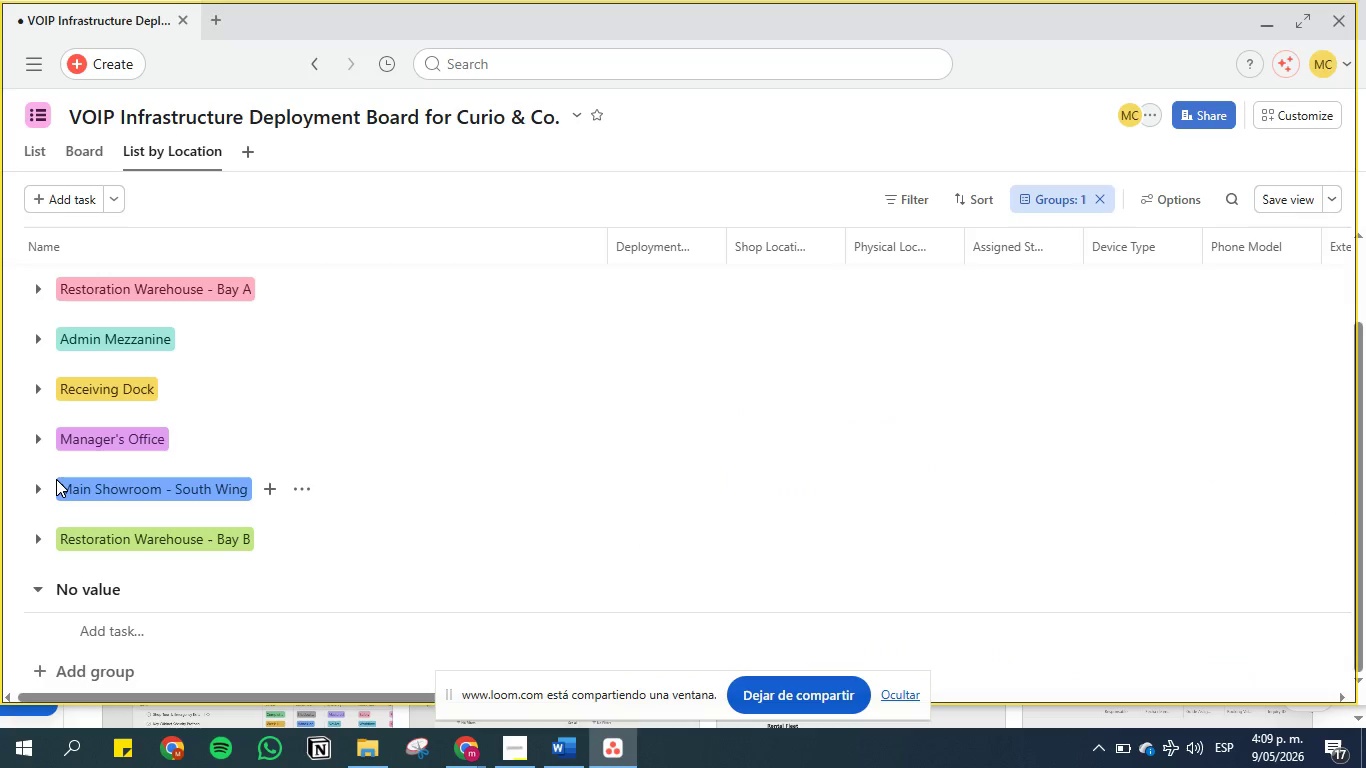 
scroll: coordinate [99, 462], scroll_direction: up, amount: 16.0
 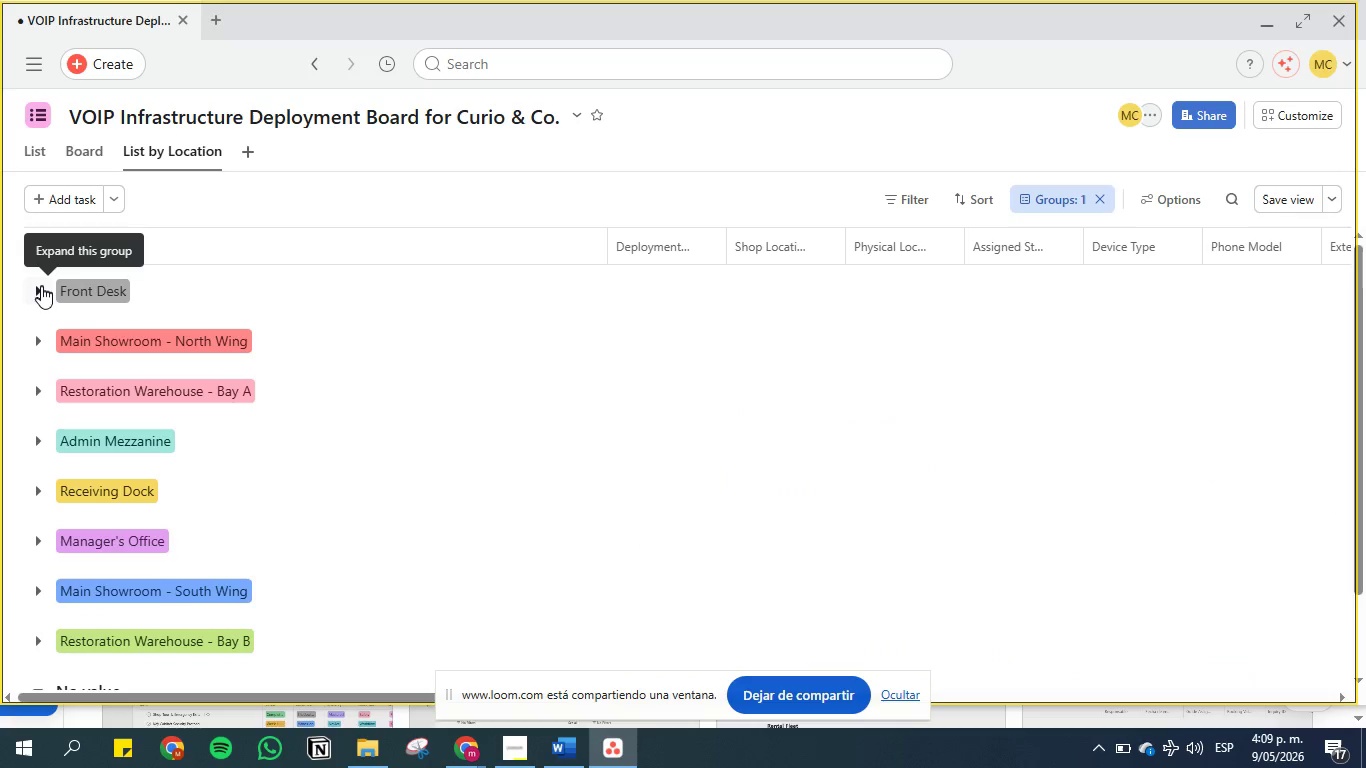 
left_click([41, 286])
 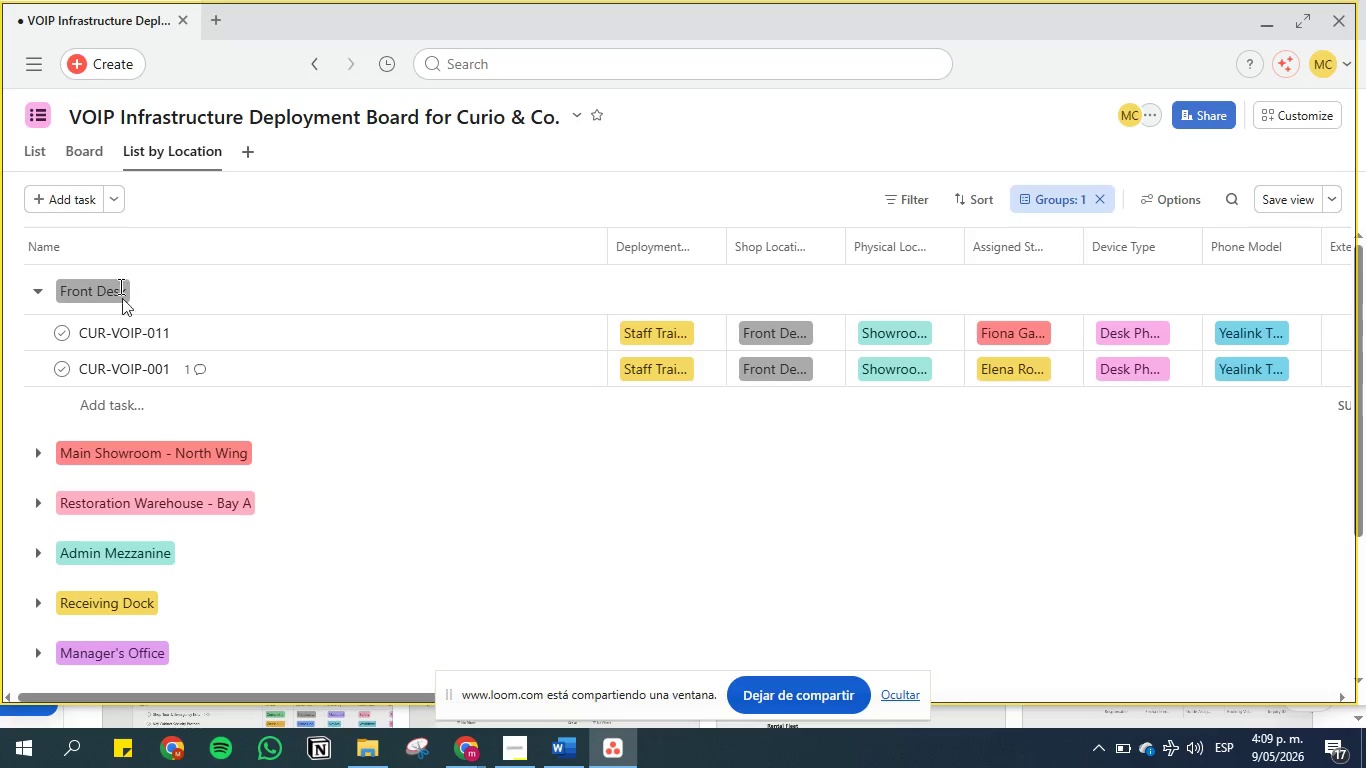 
left_click([43, 149])
 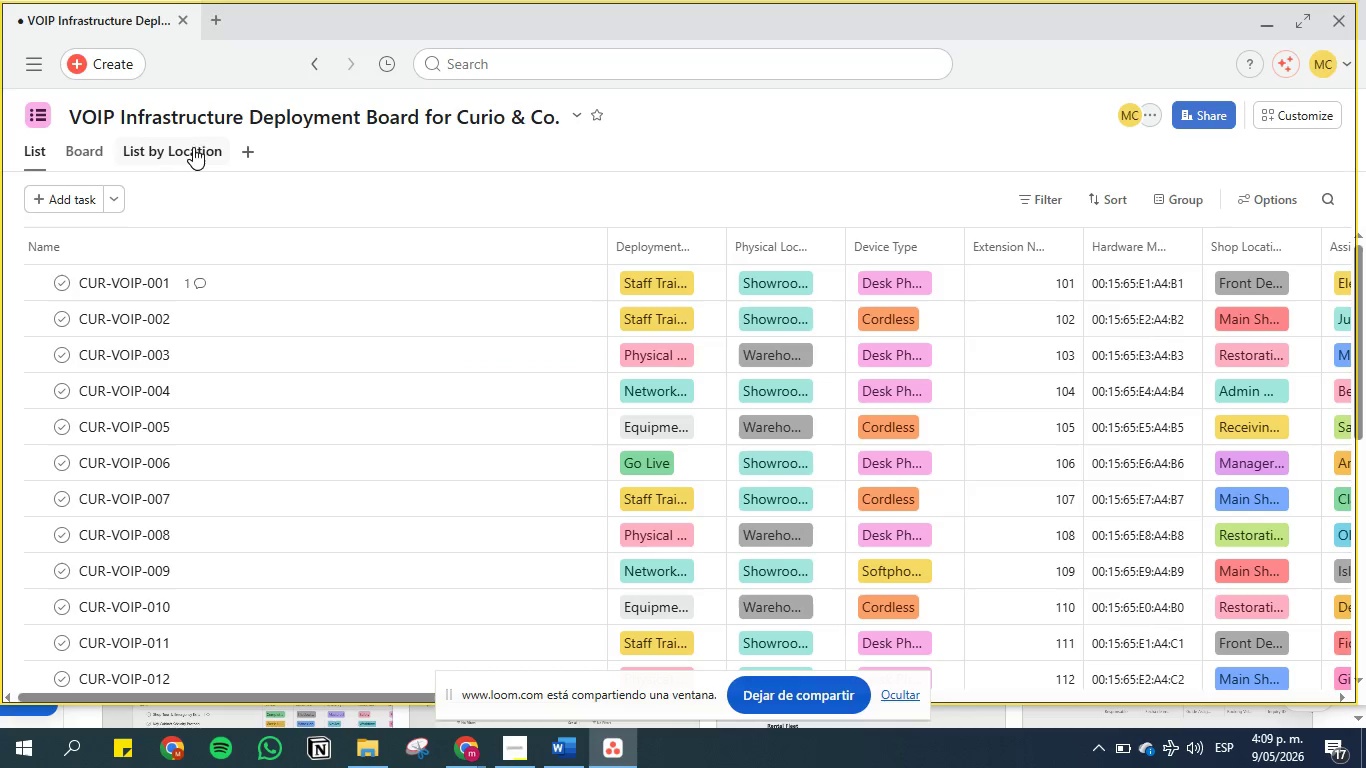 
left_click([195, 142])
 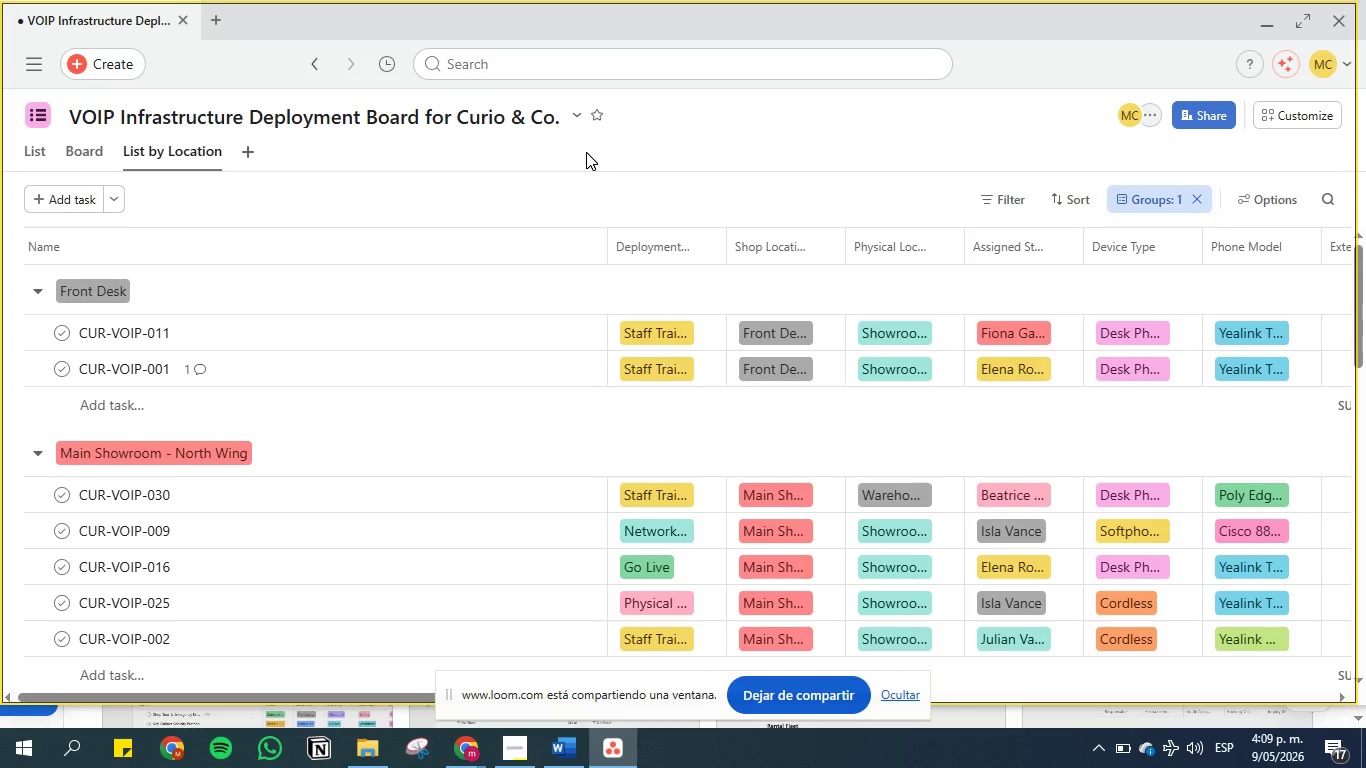 
wait(7.12)
 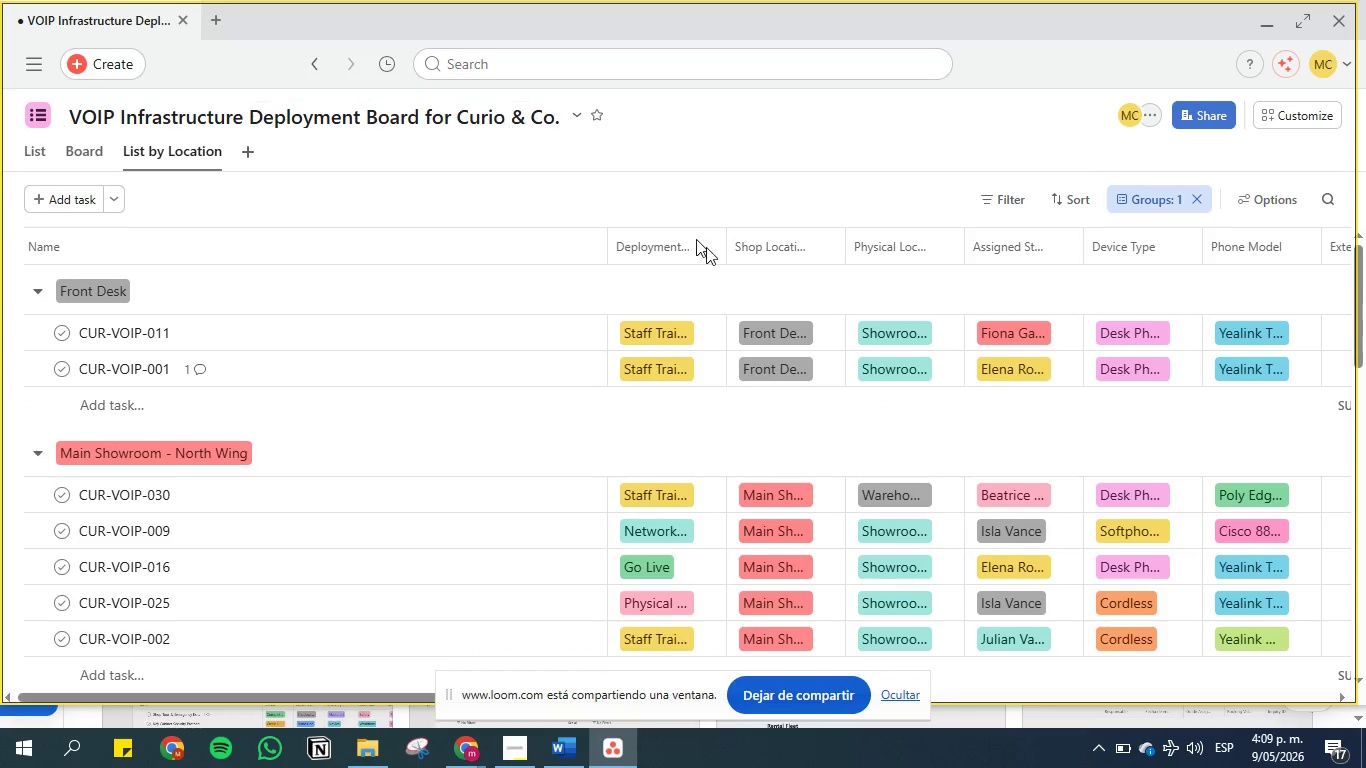 
left_click([36, 152])
 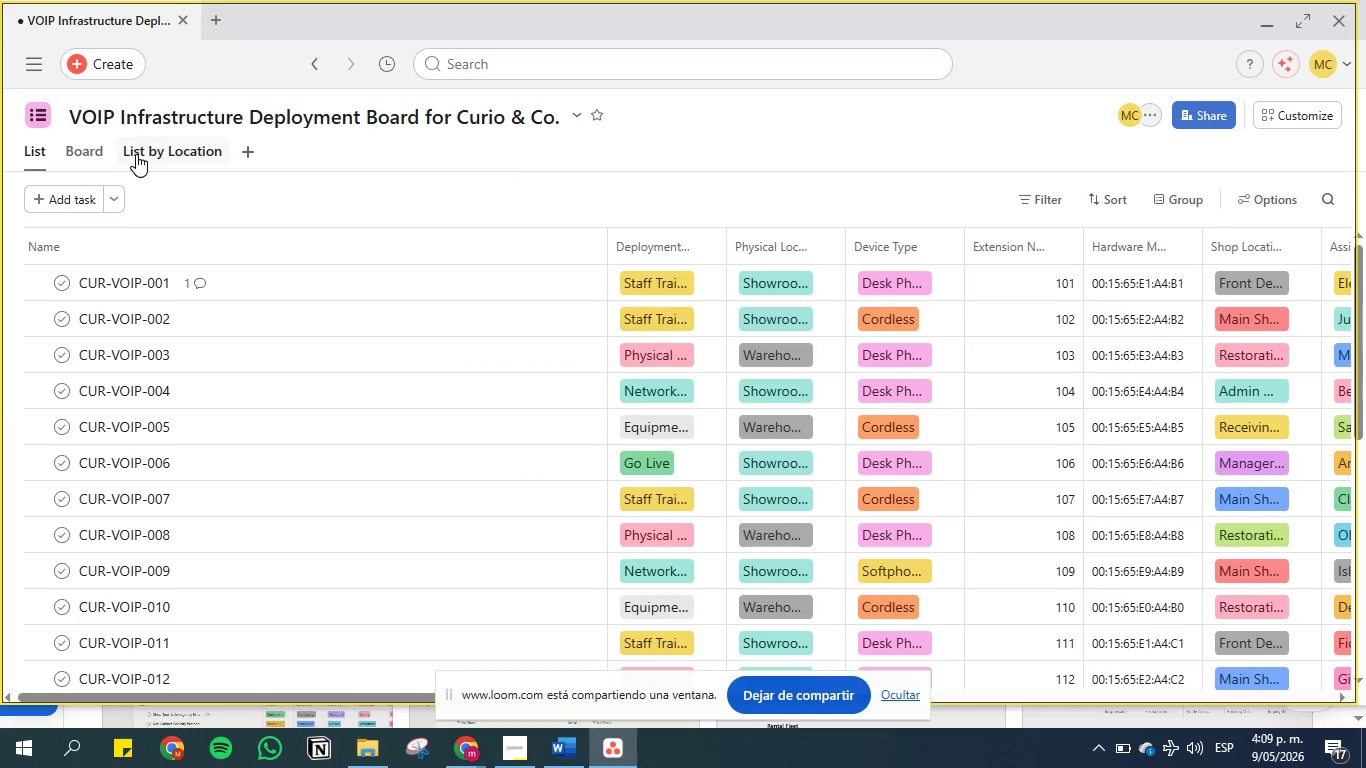 
left_click([88, 147])
 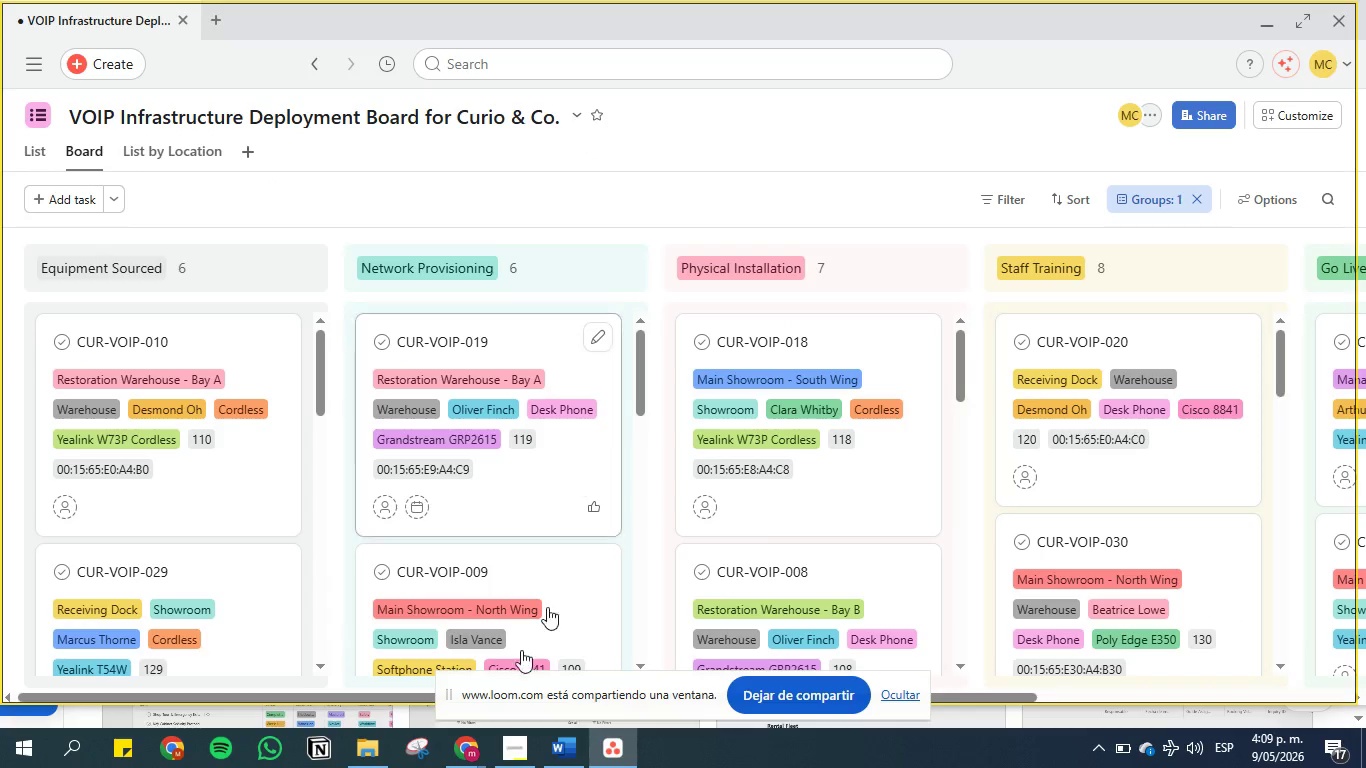 
mouse_move([516, 746])
 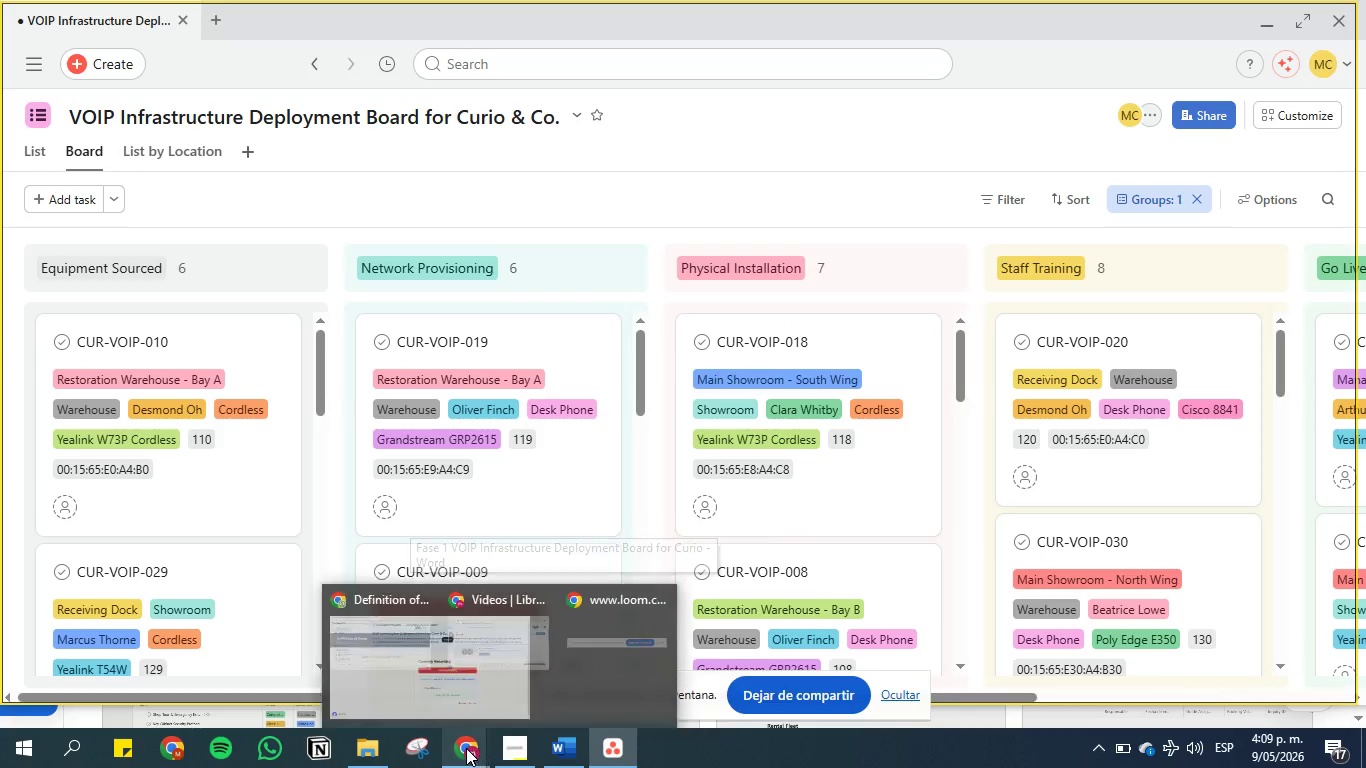 
left_click([466, 748])
 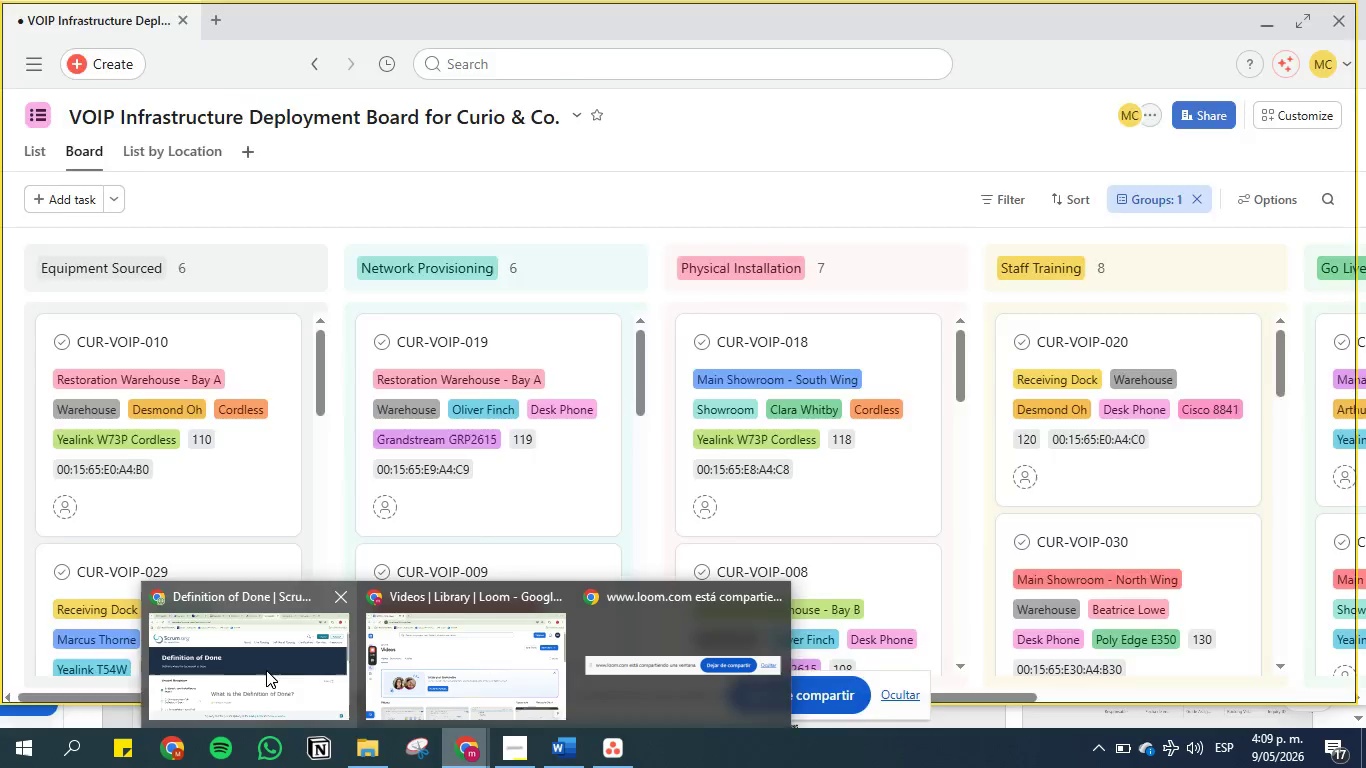 
left_click([407, 667])
 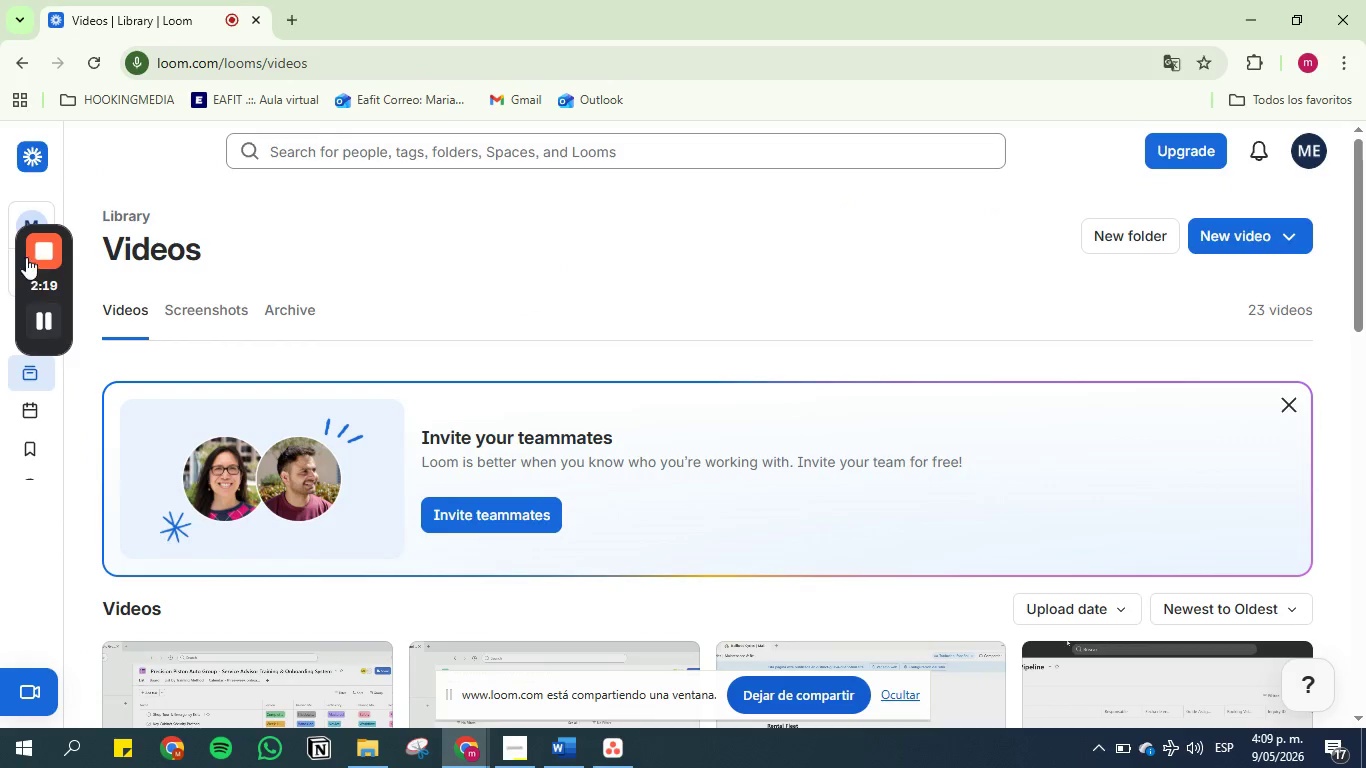 
left_click([31, 249])
 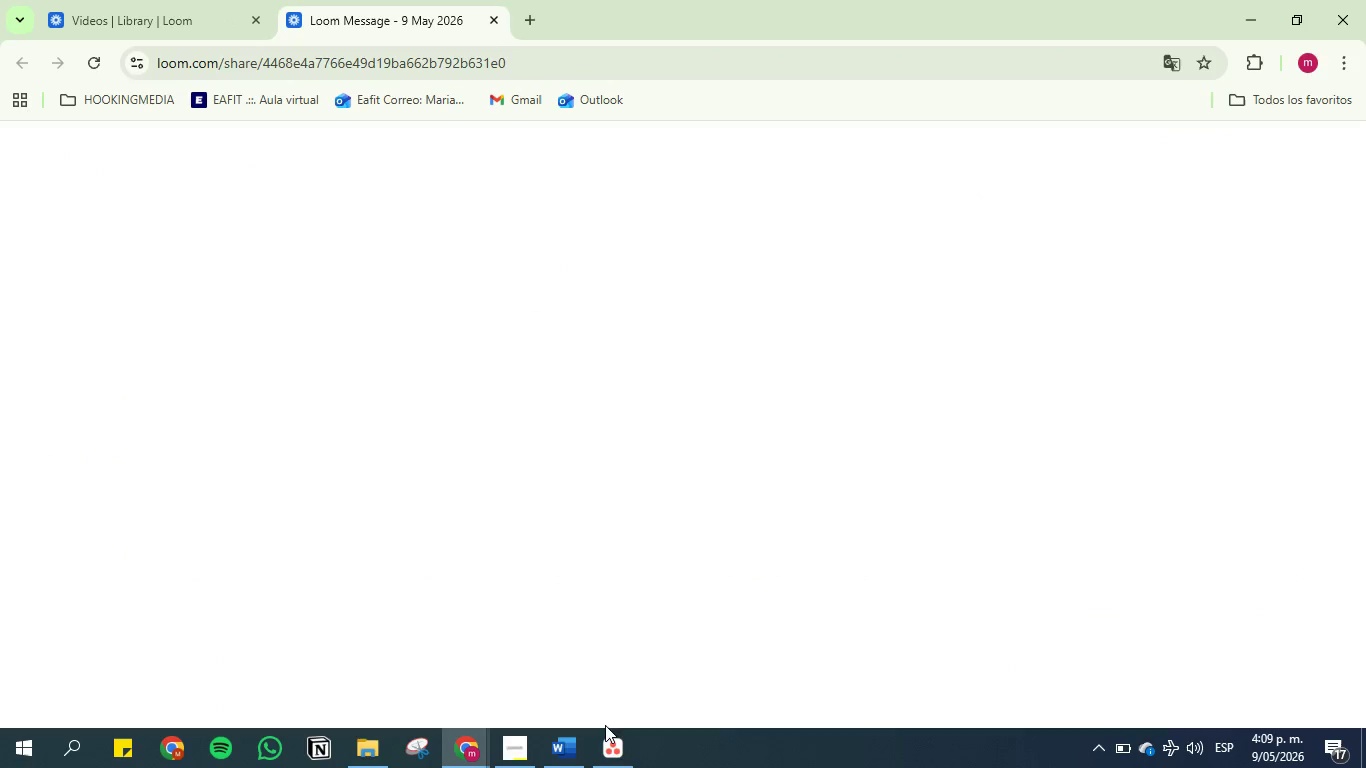 
wait(6.53)
 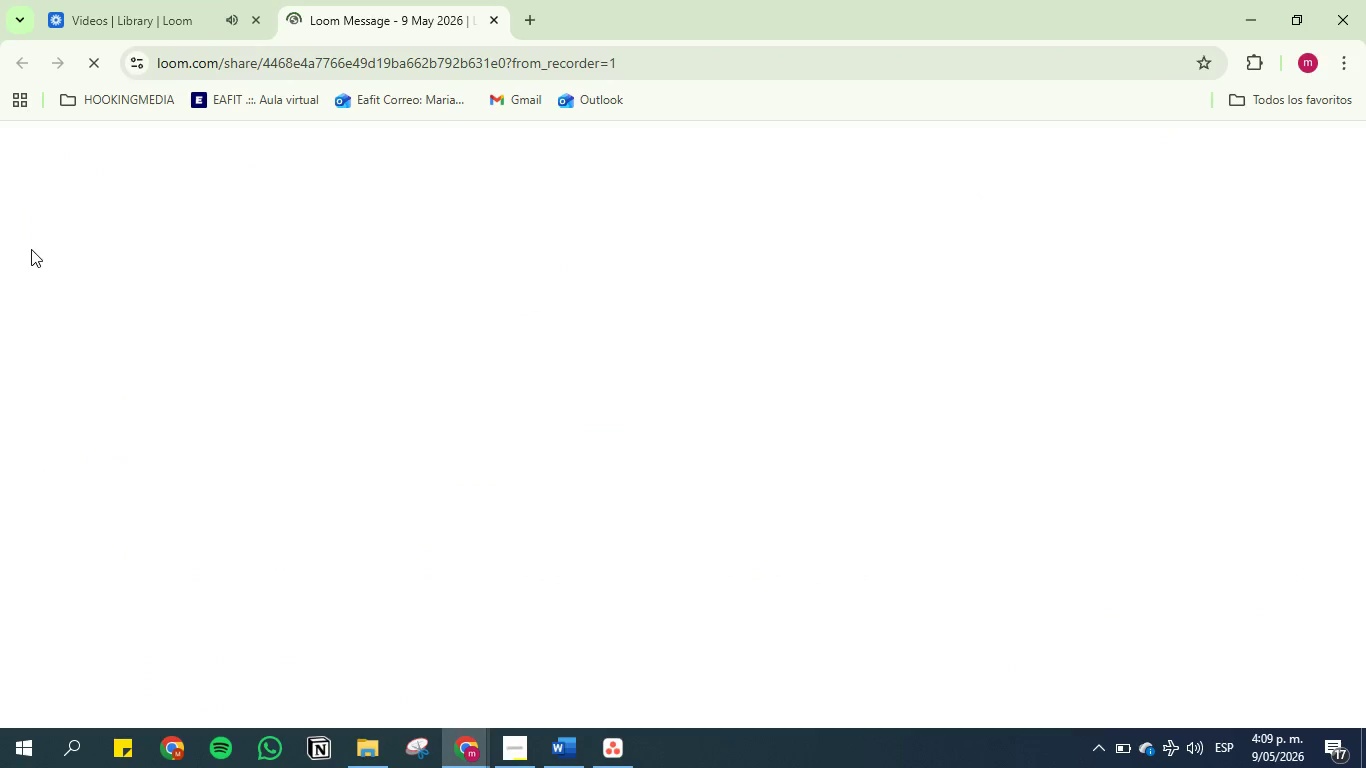 
scroll: coordinate [578, 550], scroll_direction: down, amount: 7.0
 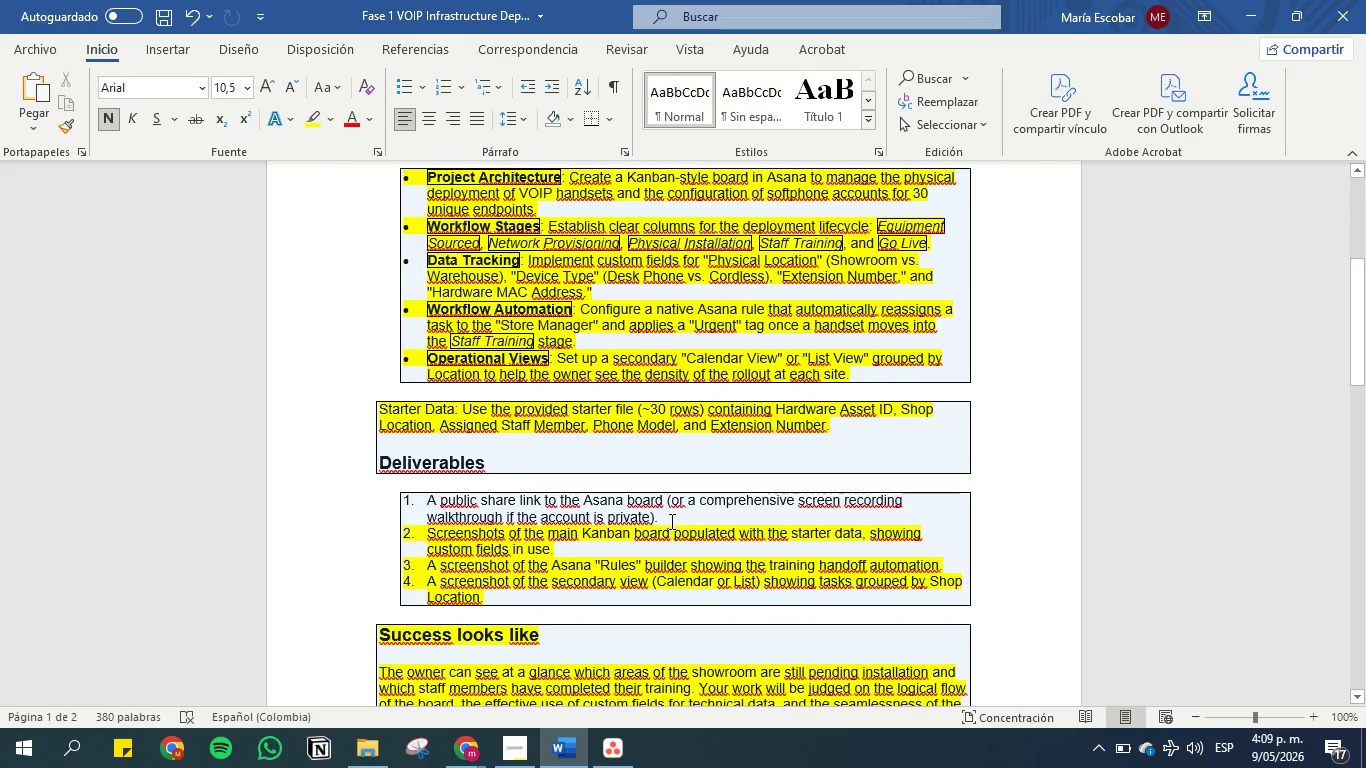 
left_click_drag(start_coordinate=[668, 516], to_coordinate=[404, 495])
 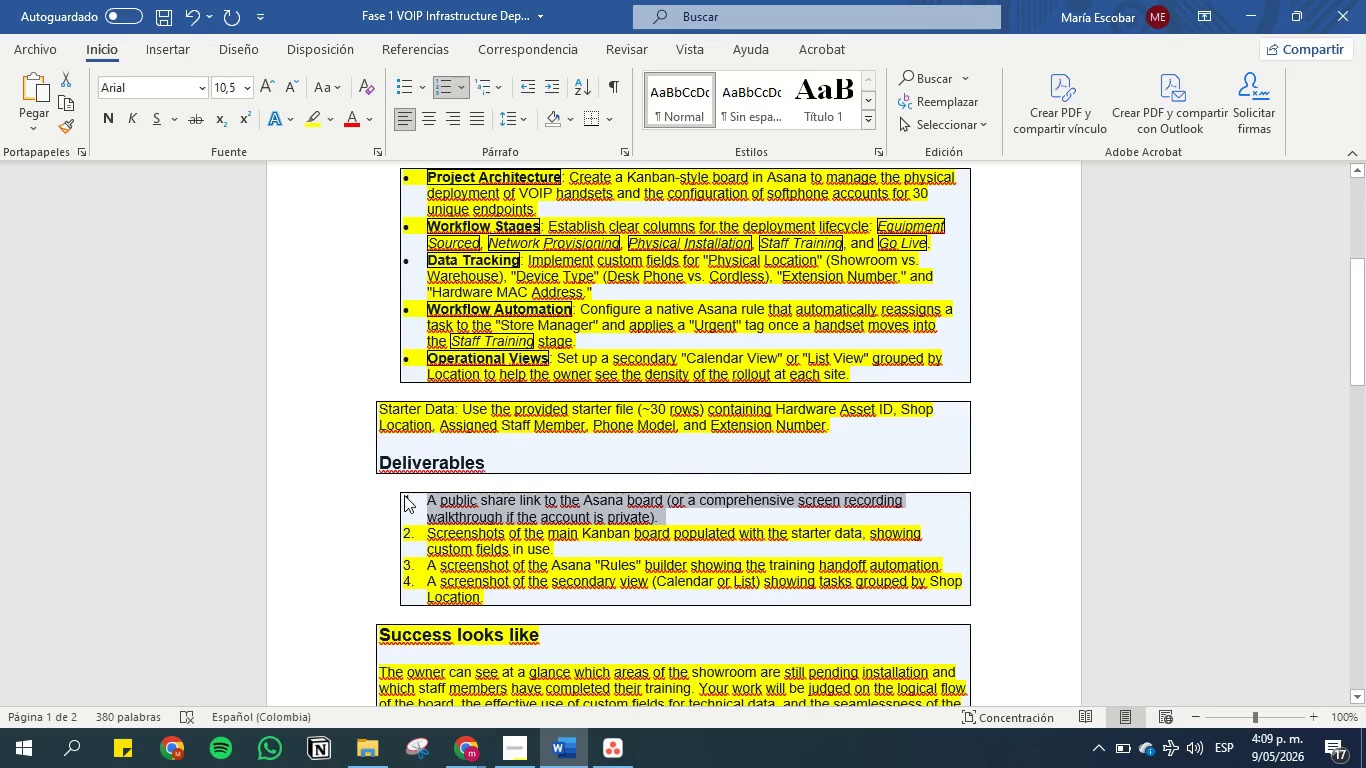 
key(Control+C)
 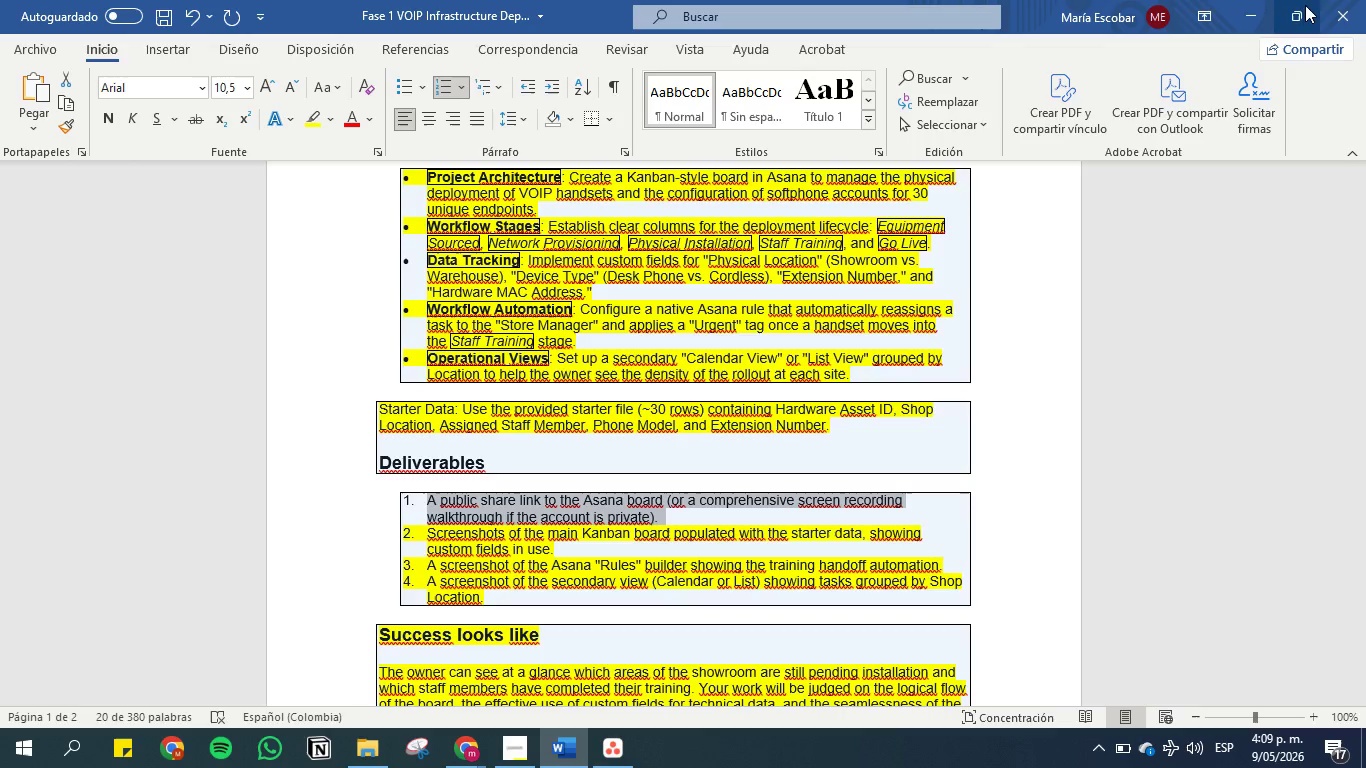 
left_click([1251, 10])
 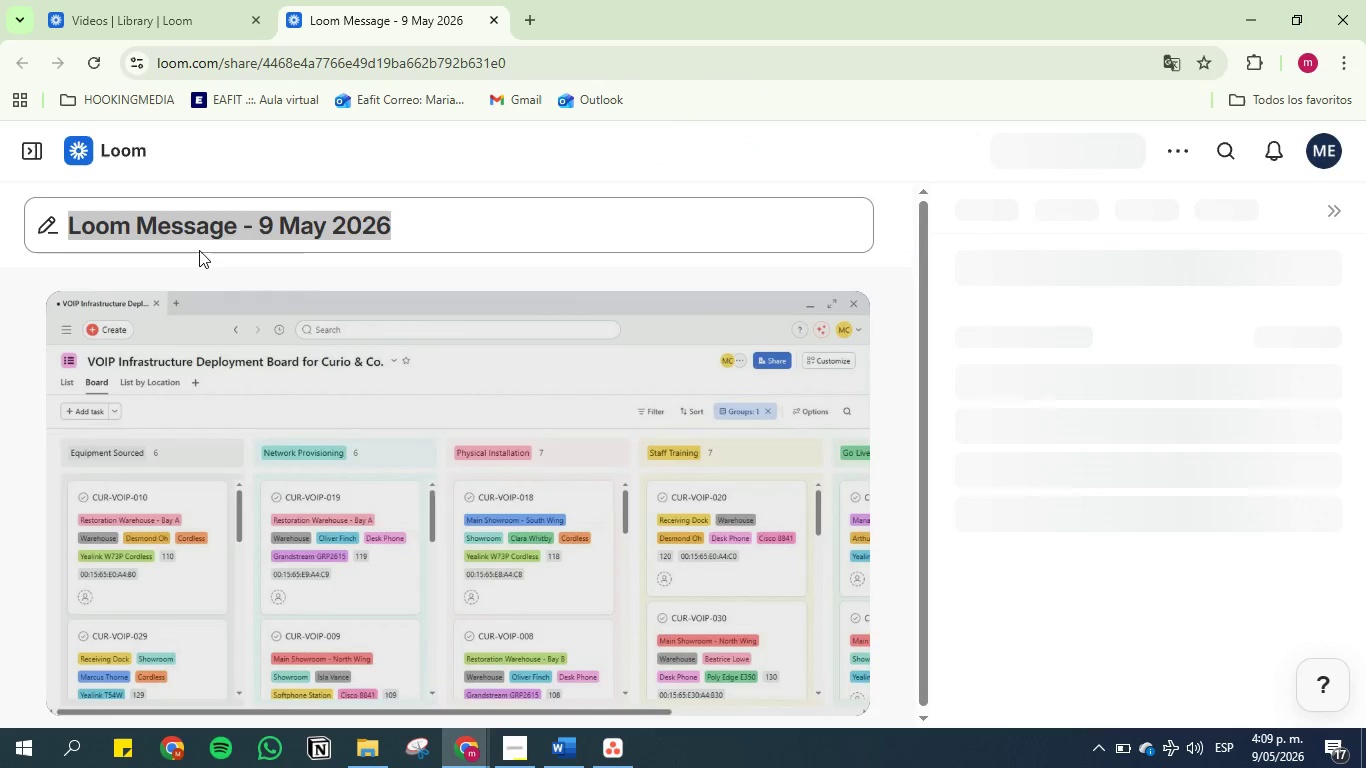 
key(Control+V)
 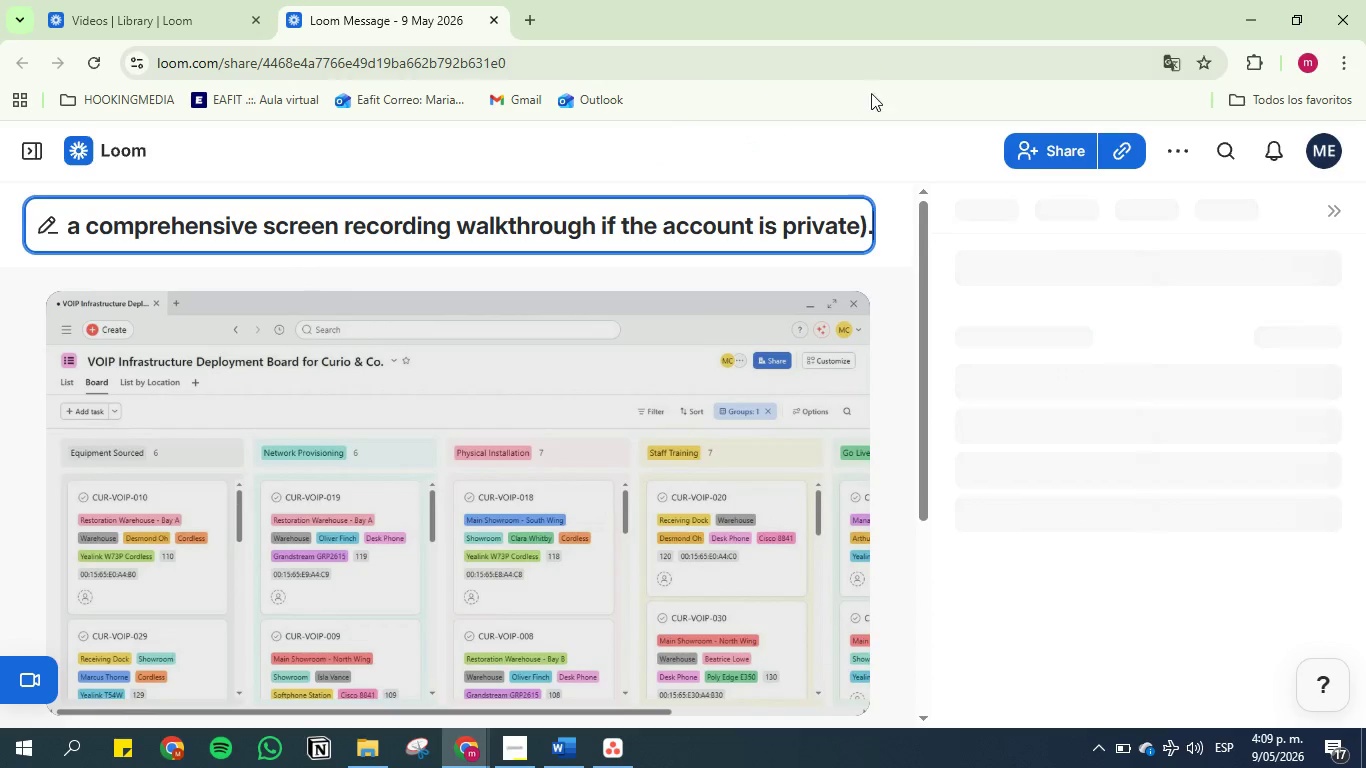 
left_click([1040, 148])
 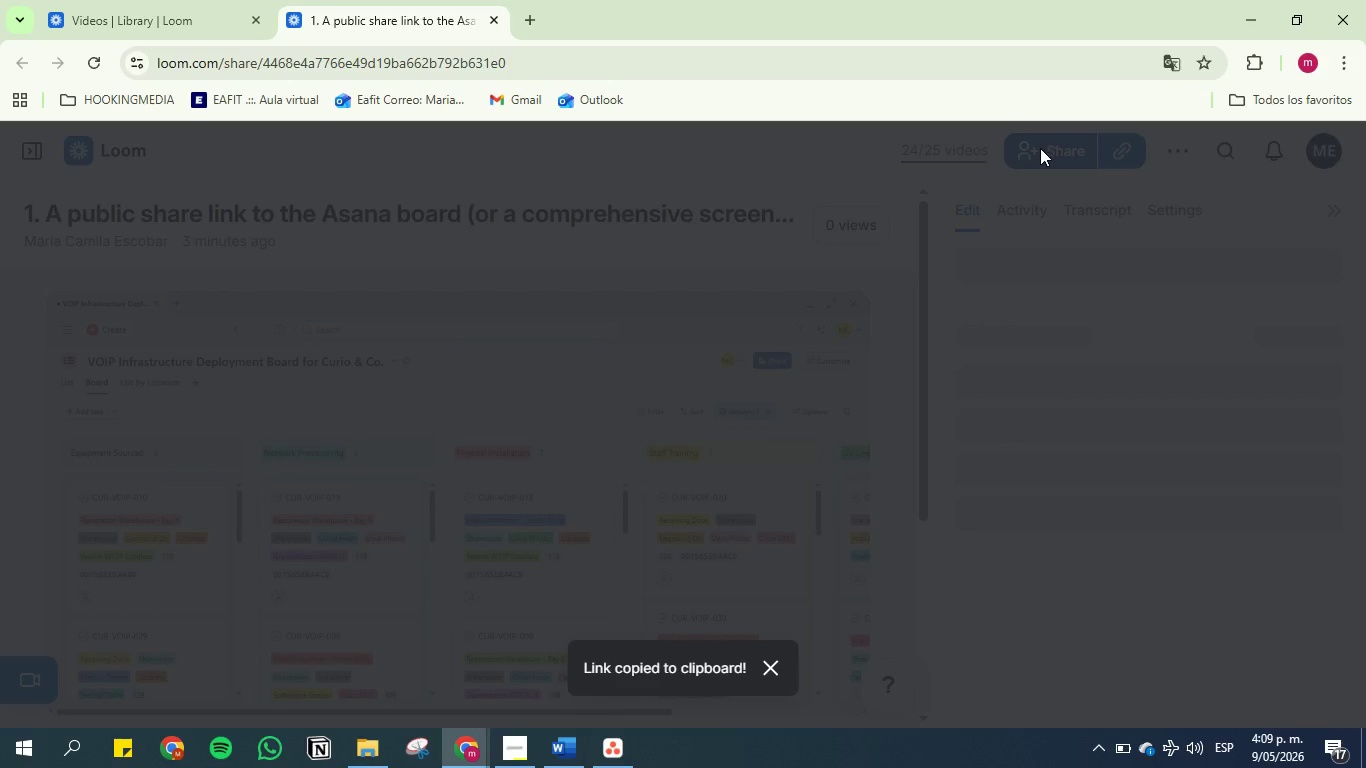 
mouse_move([854, 299])
 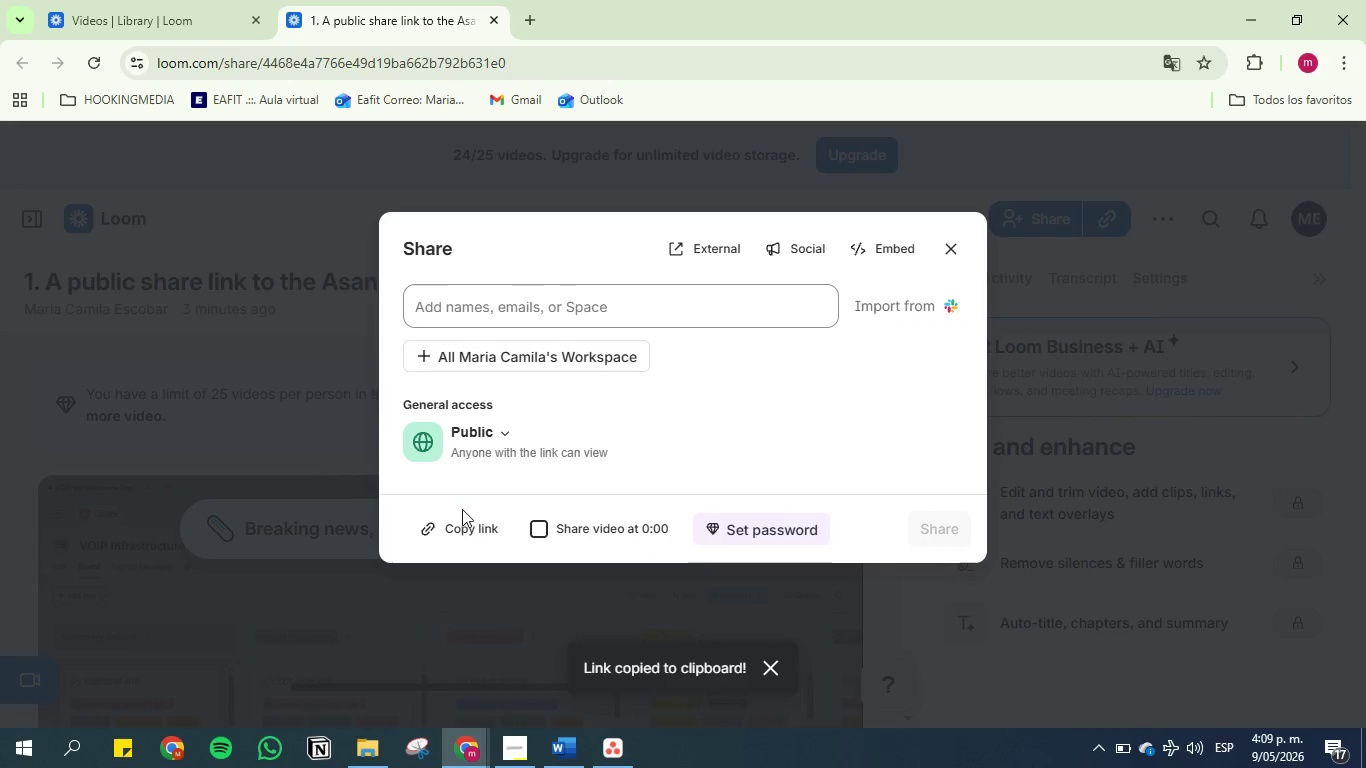 
left_click([469, 530])
 